 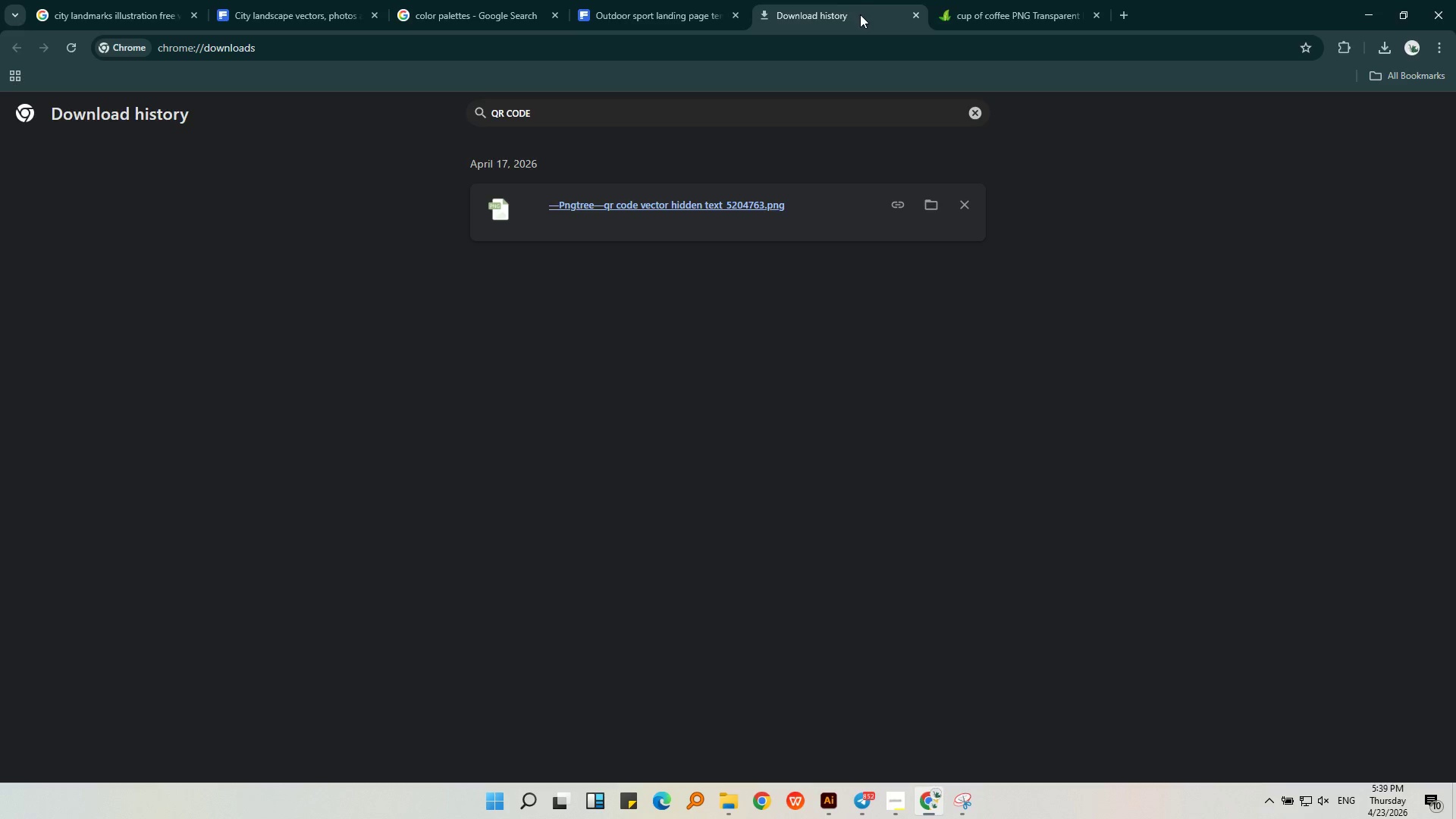 
left_click([909, 11])
 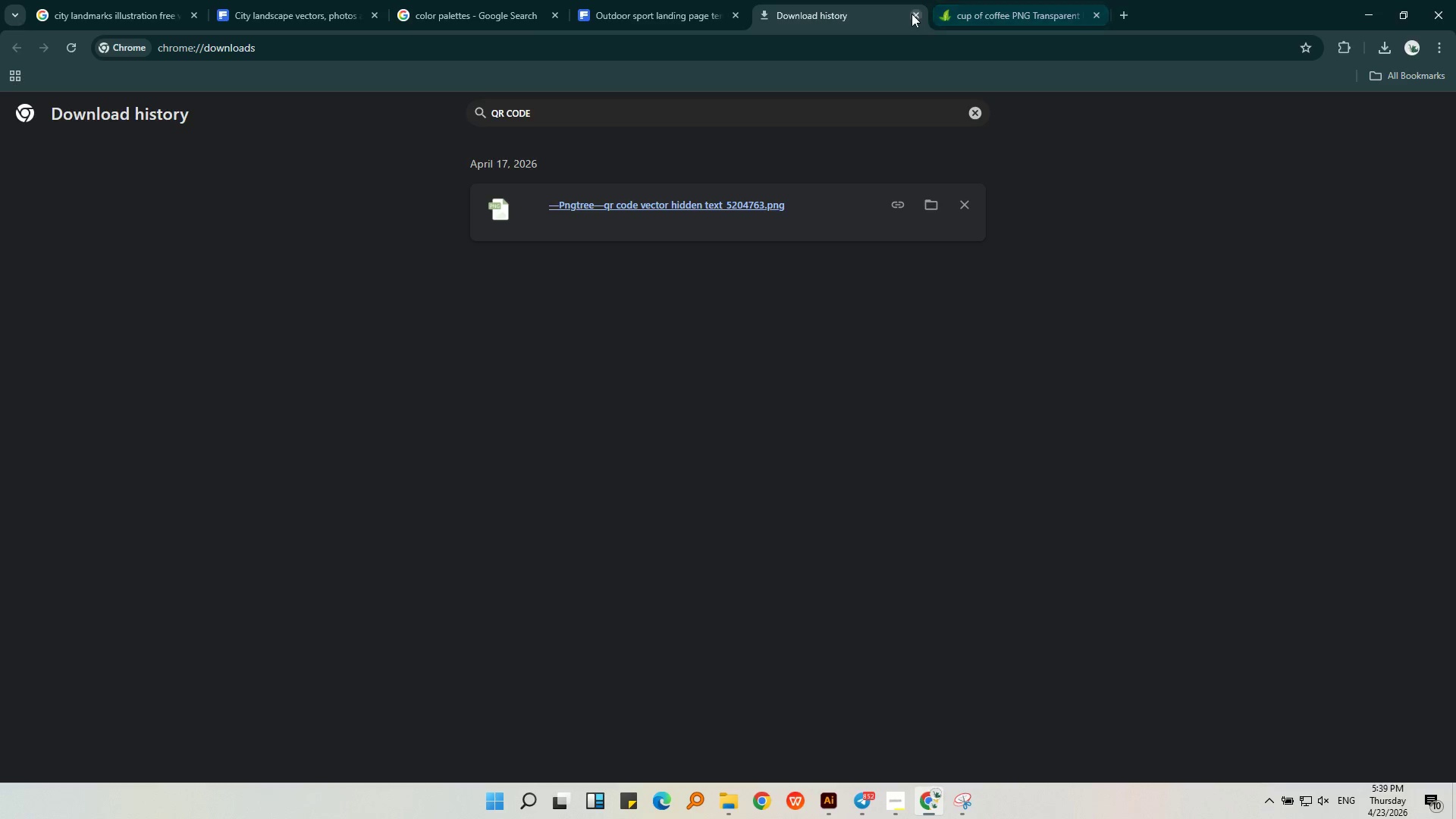 
double_click([635, 25])
 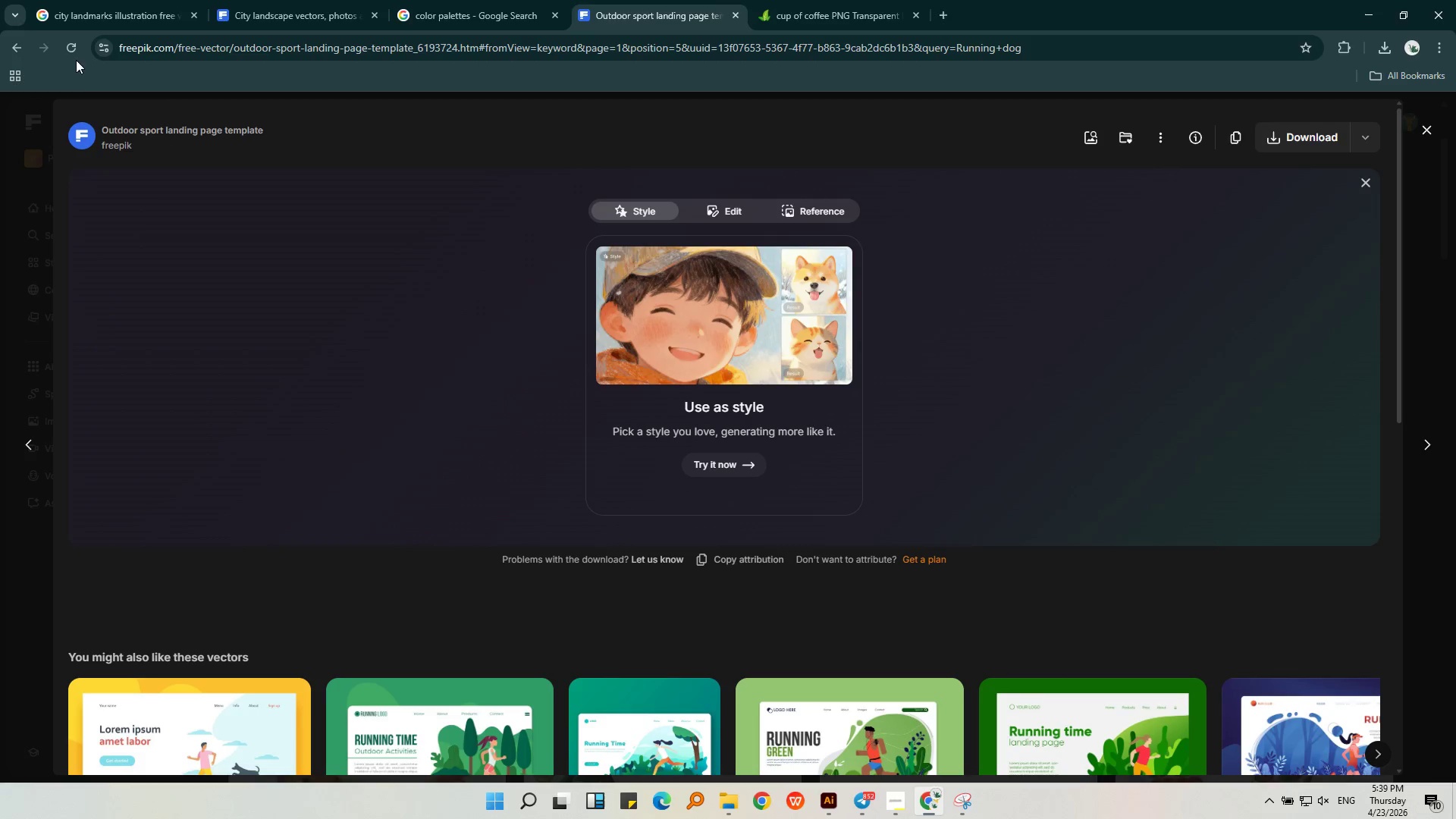 
left_click([24, 170])
 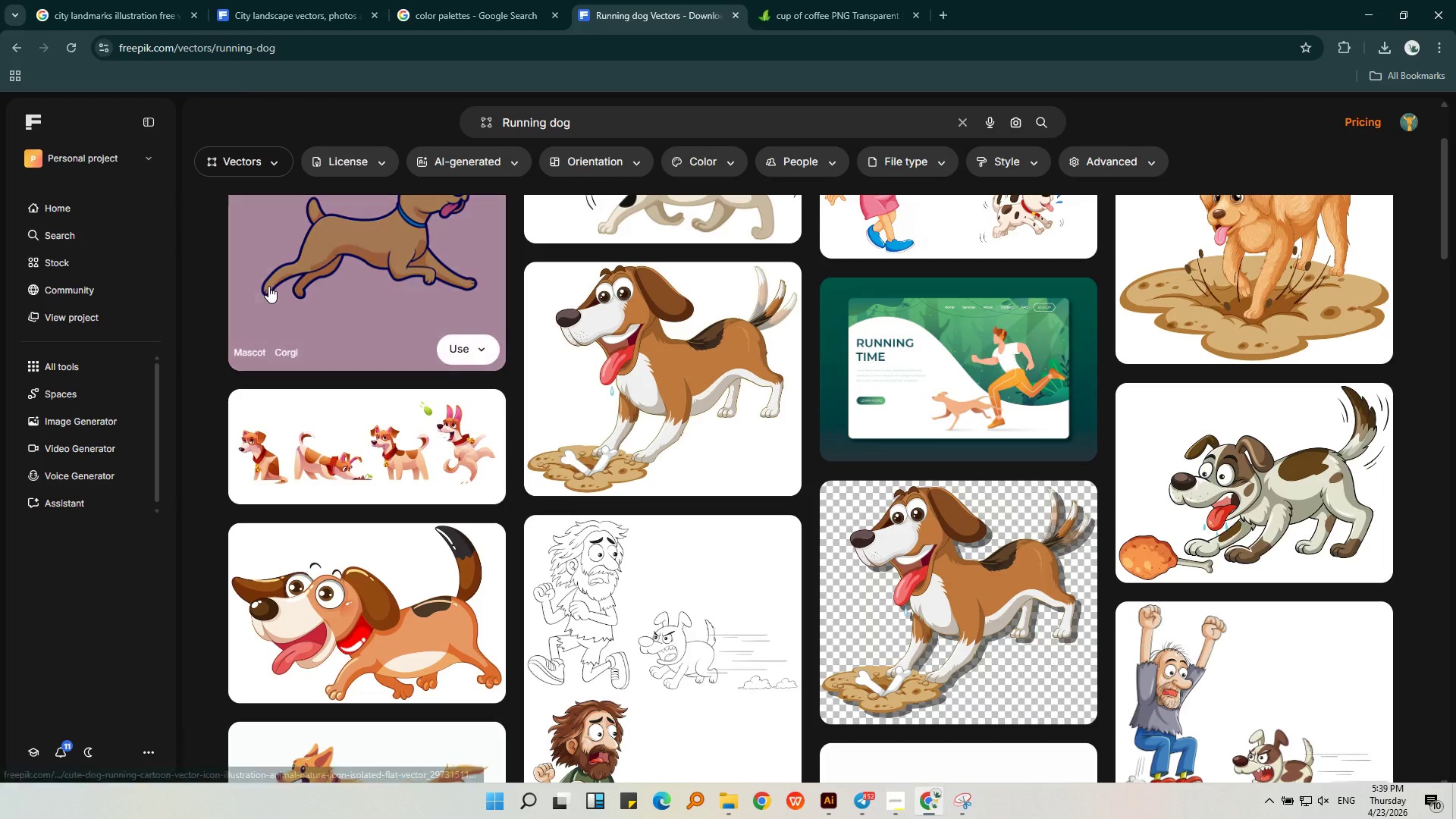 
scroll: coordinate [269, 278], scroll_direction: down, amount: 24.0
 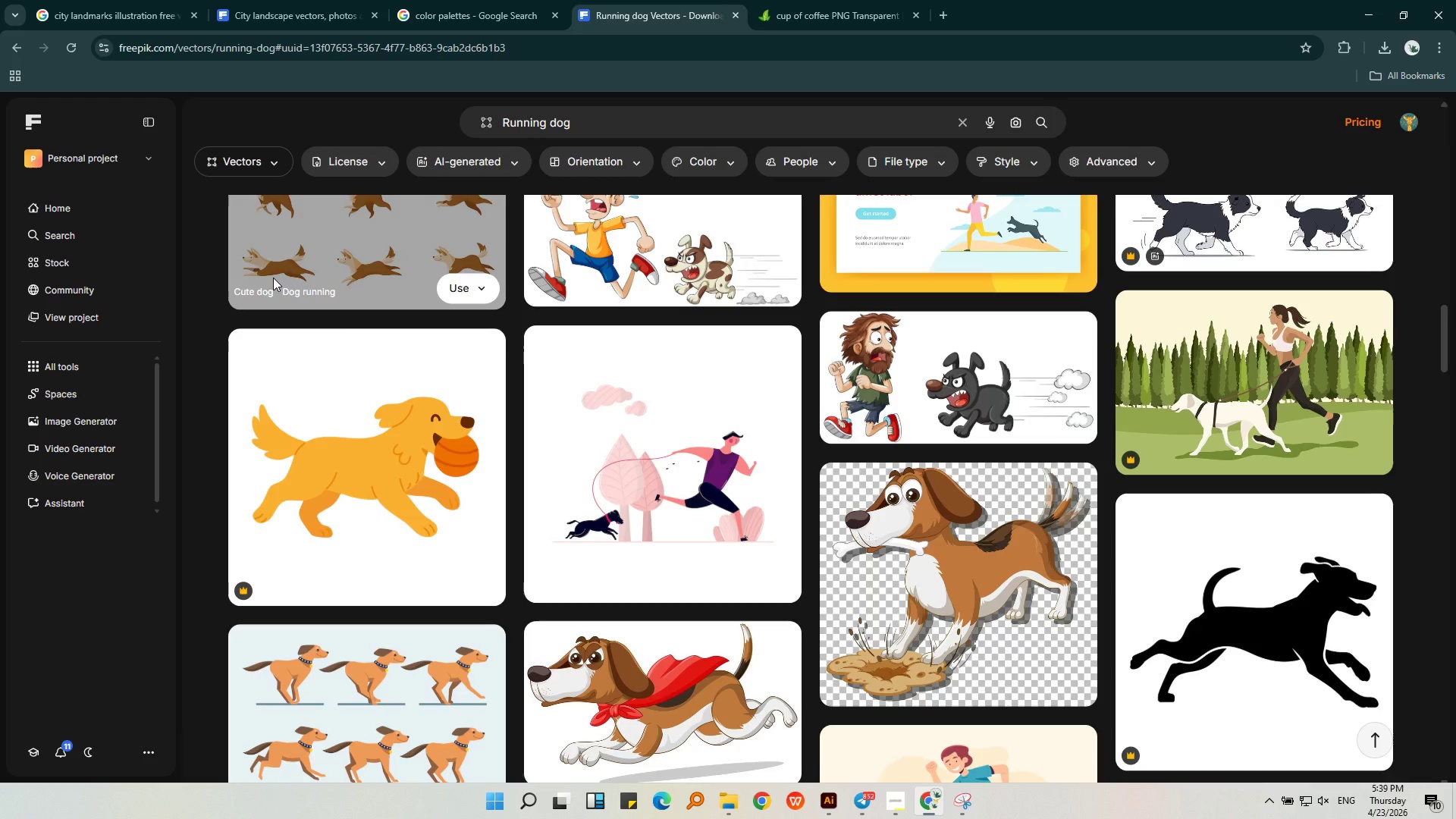 
scroll: coordinate [273, 276], scroll_direction: down, amount: 22.0
 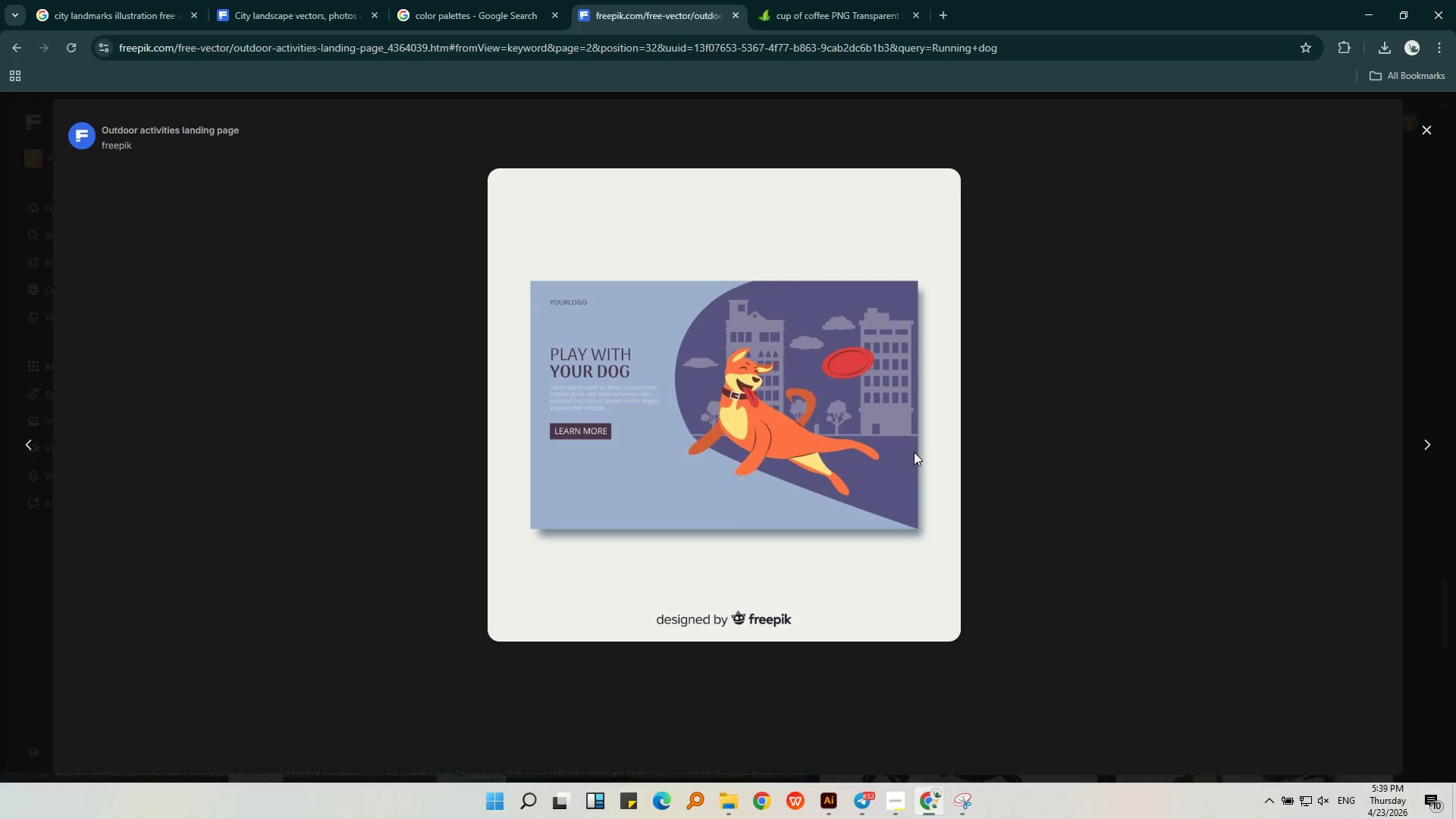 
scroll: coordinate [913, 440], scroll_direction: down, amount: 7.0
 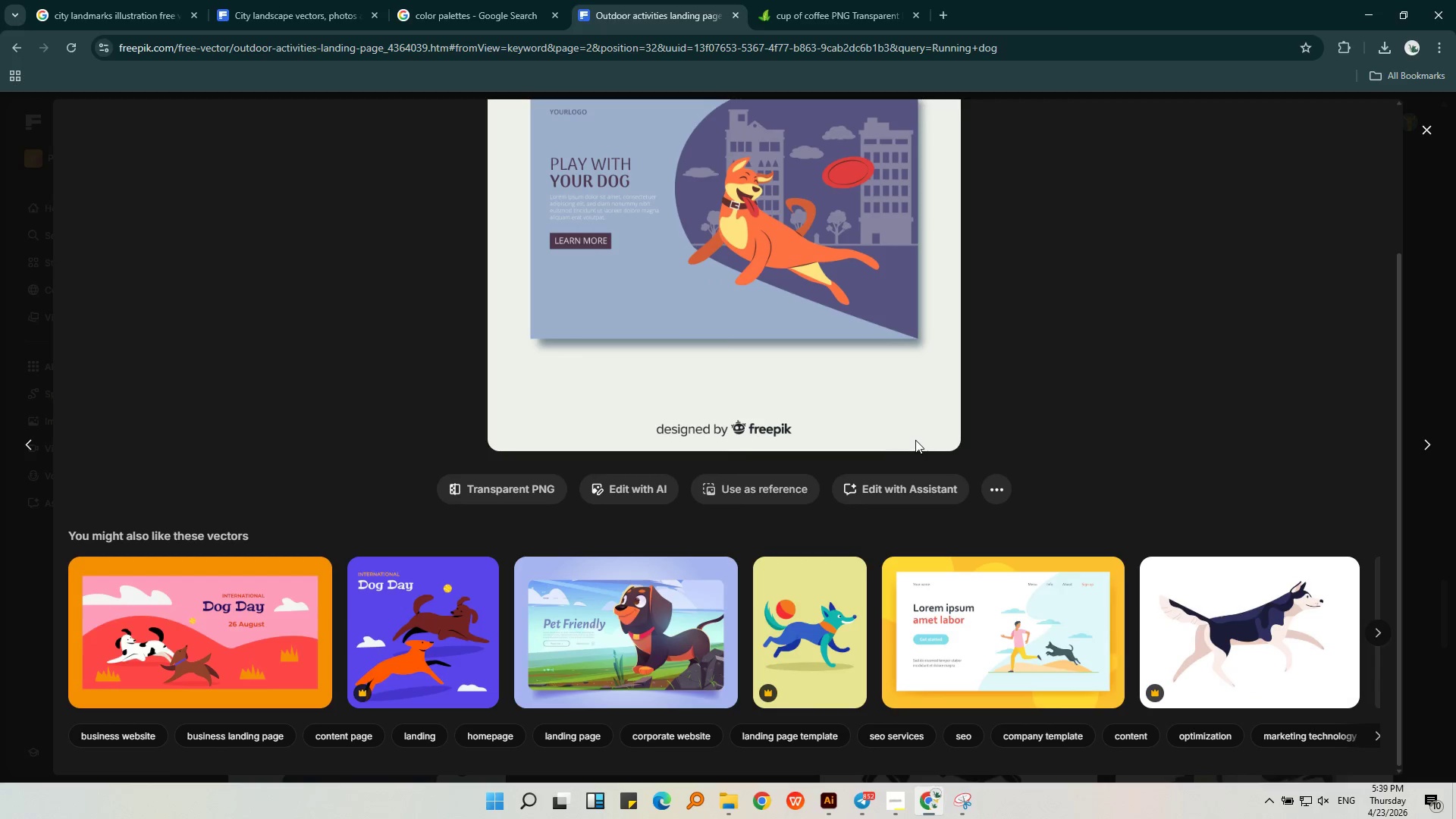 
scroll: coordinate [919, 428], scroll_direction: up, amount: 4.0
 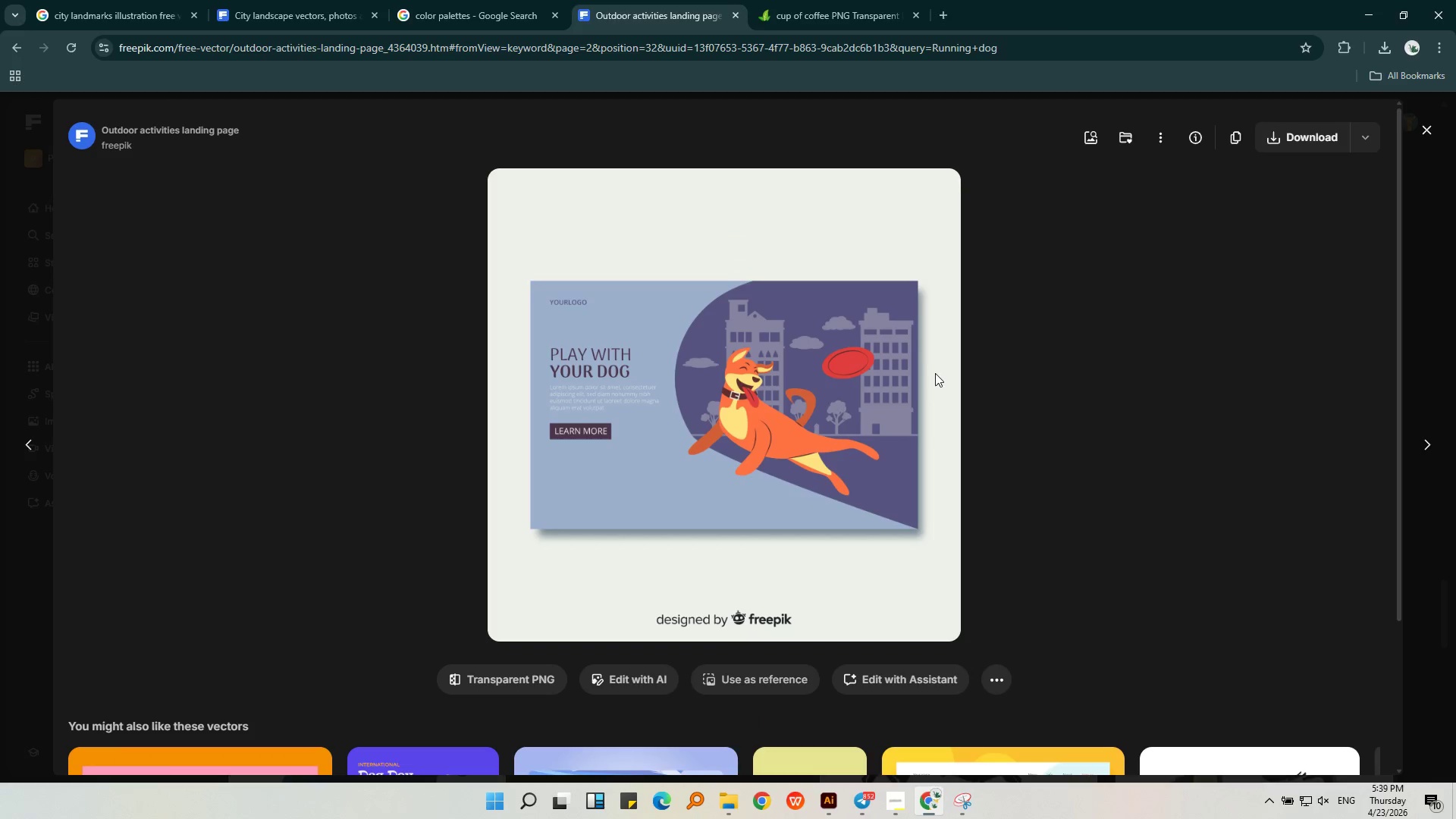 
scroll: coordinate [934, 380], scroll_direction: down, amount: 5.0
 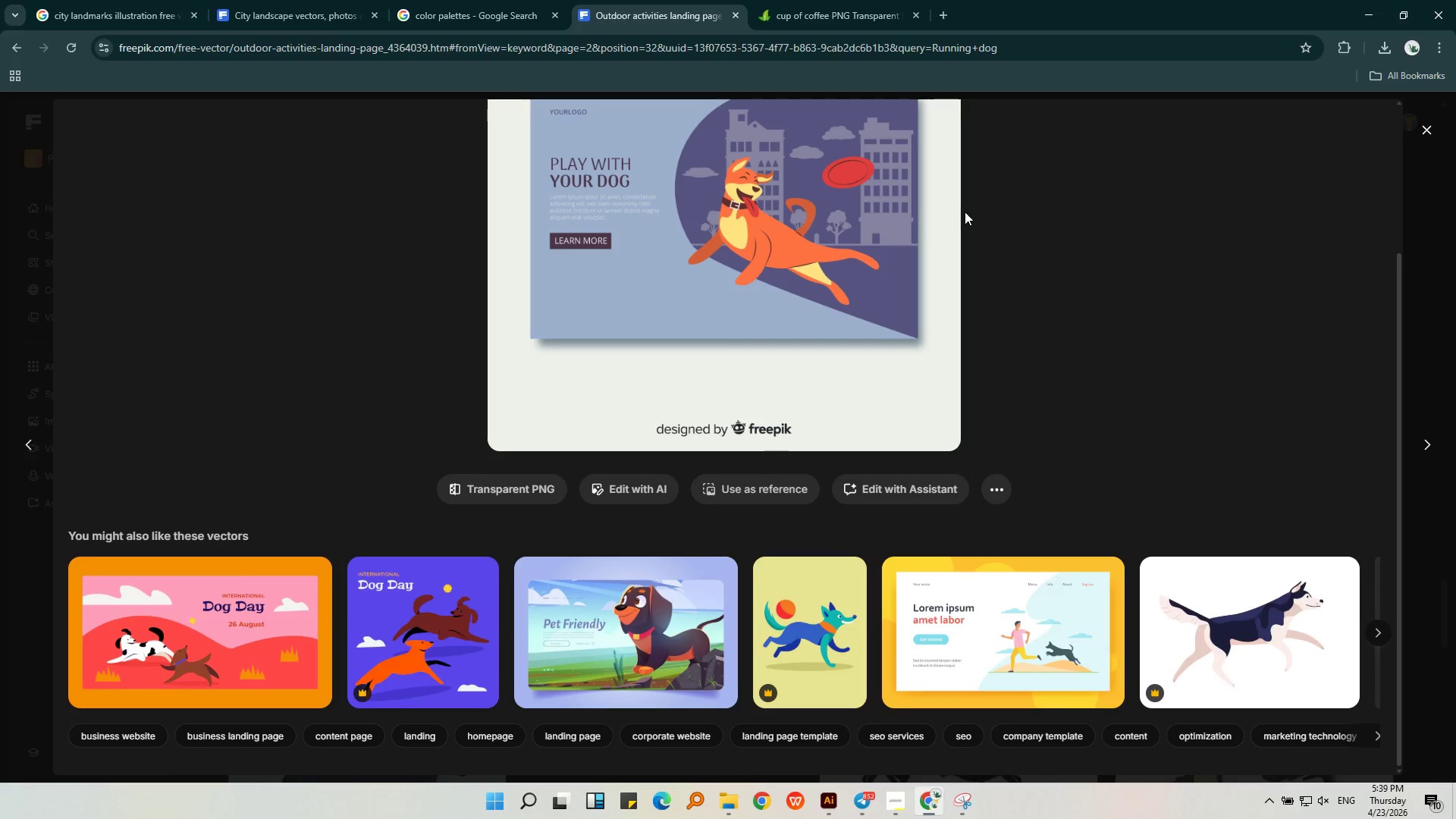 
wait(7.96)
 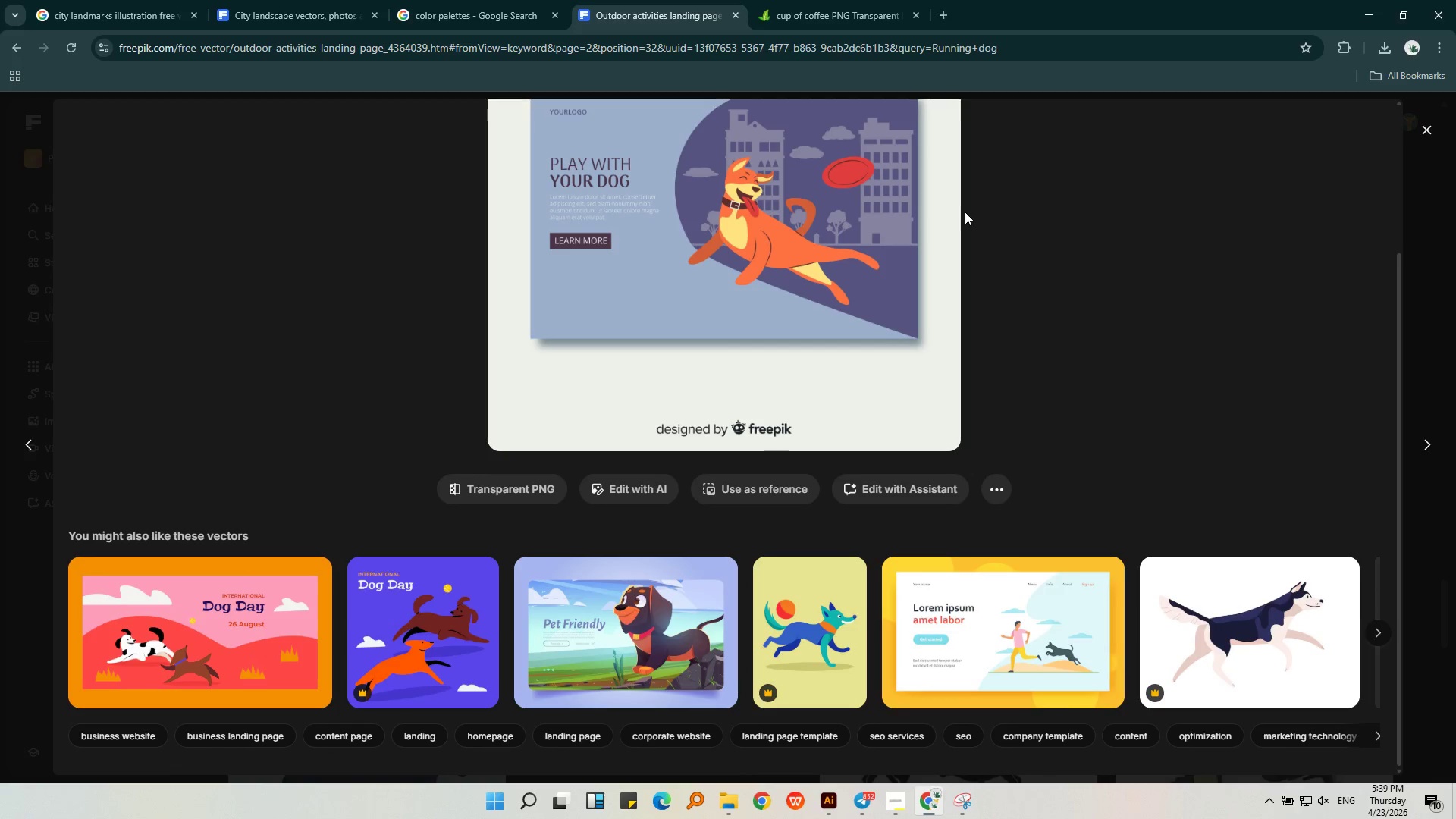 
scroll: coordinate [824, 296], scroll_direction: down, amount: 6.0
 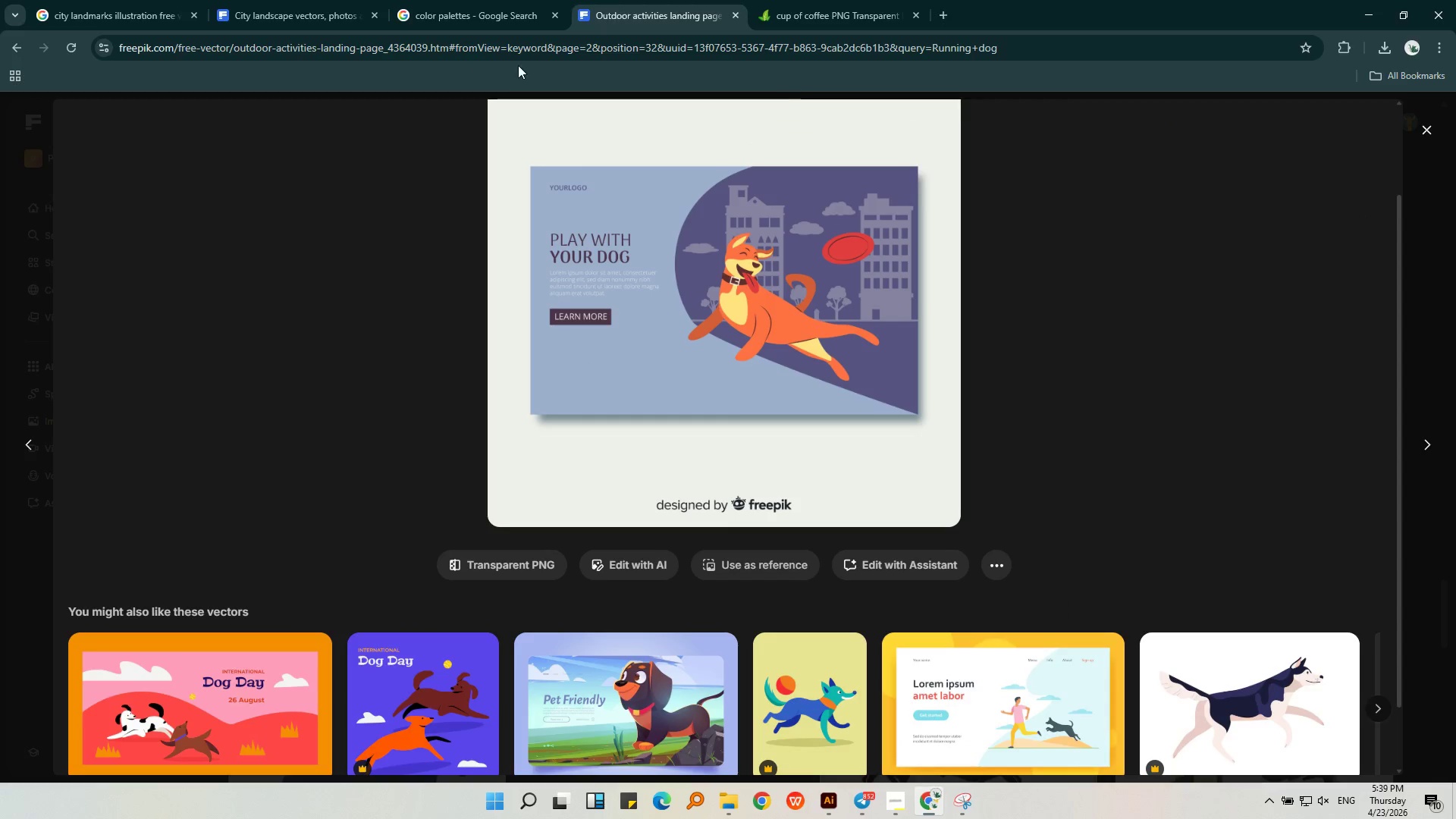 
wait(11.87)
 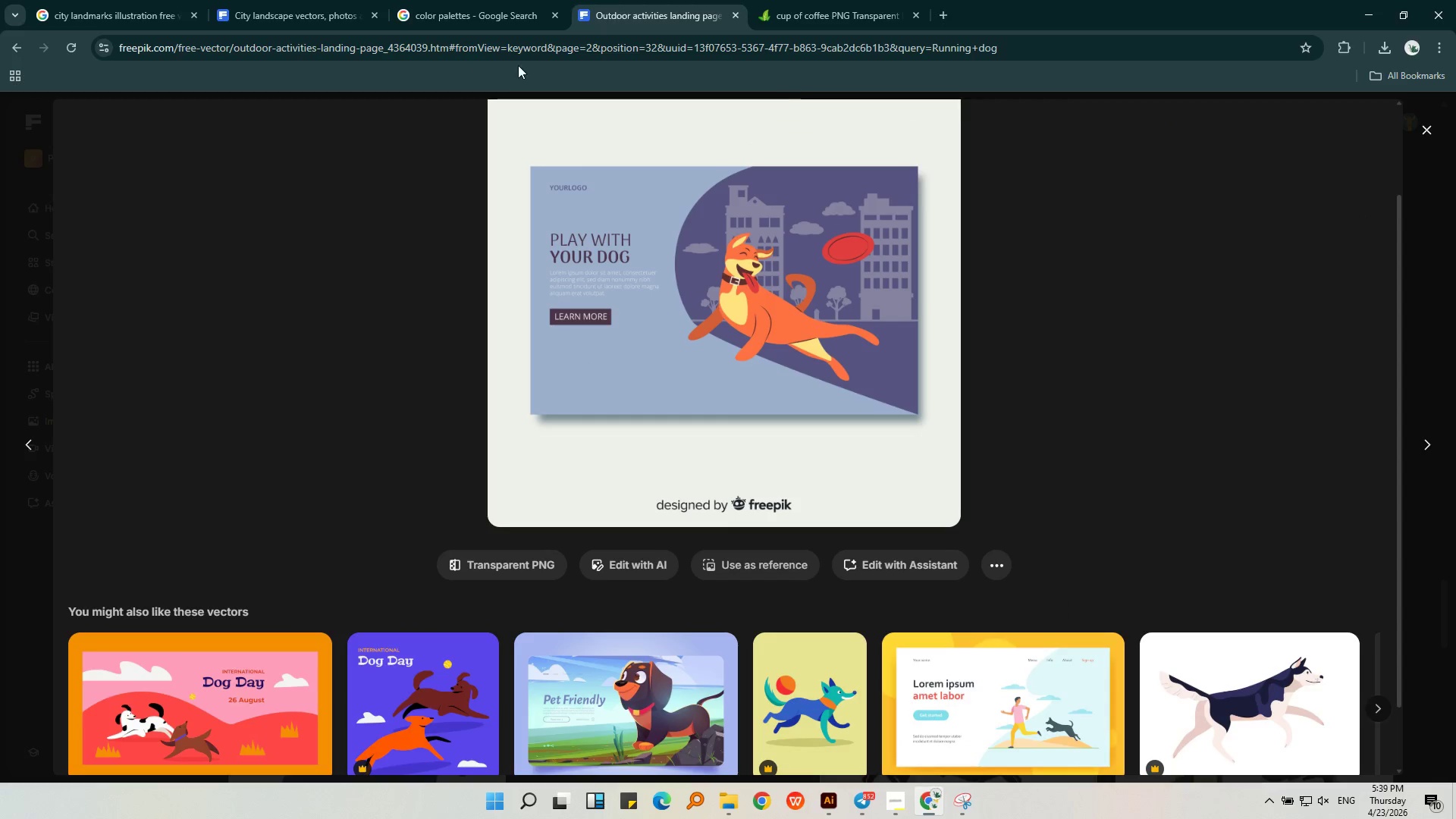 
left_click_drag(start_coordinate=[606, 122], to_coordinate=[498, 116])
 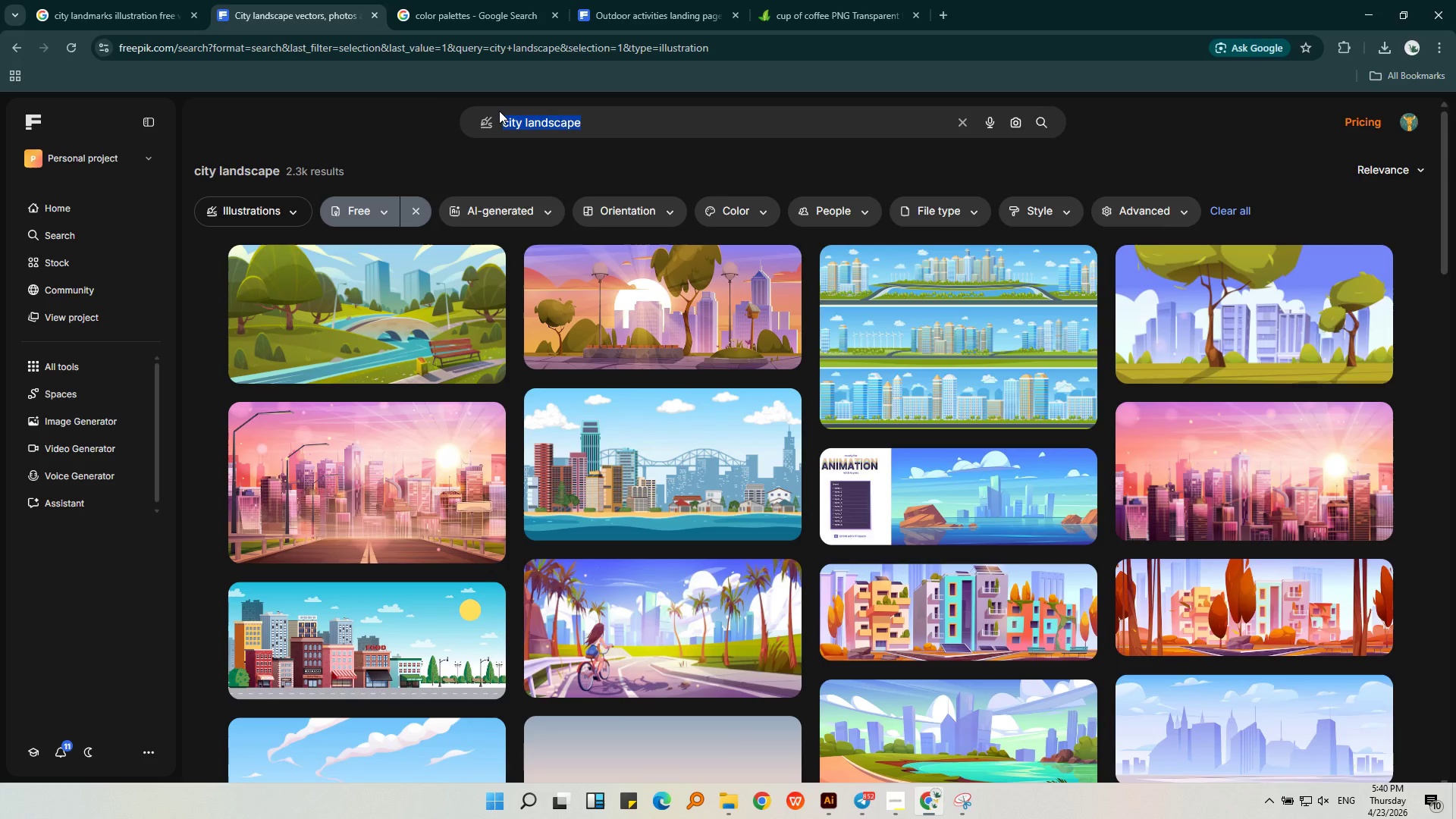 
type(cityscape for background)
 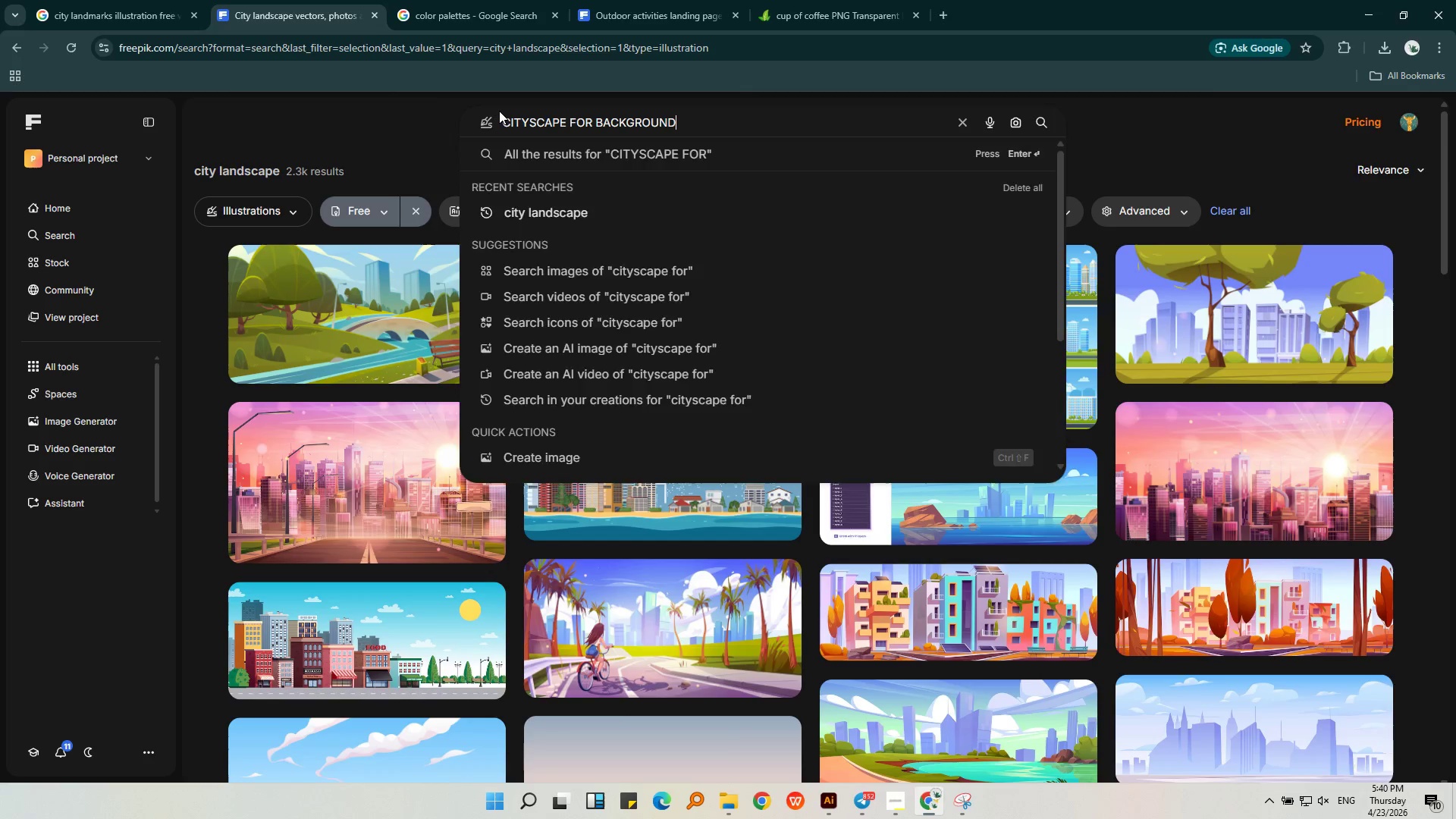 
key(Enter)
 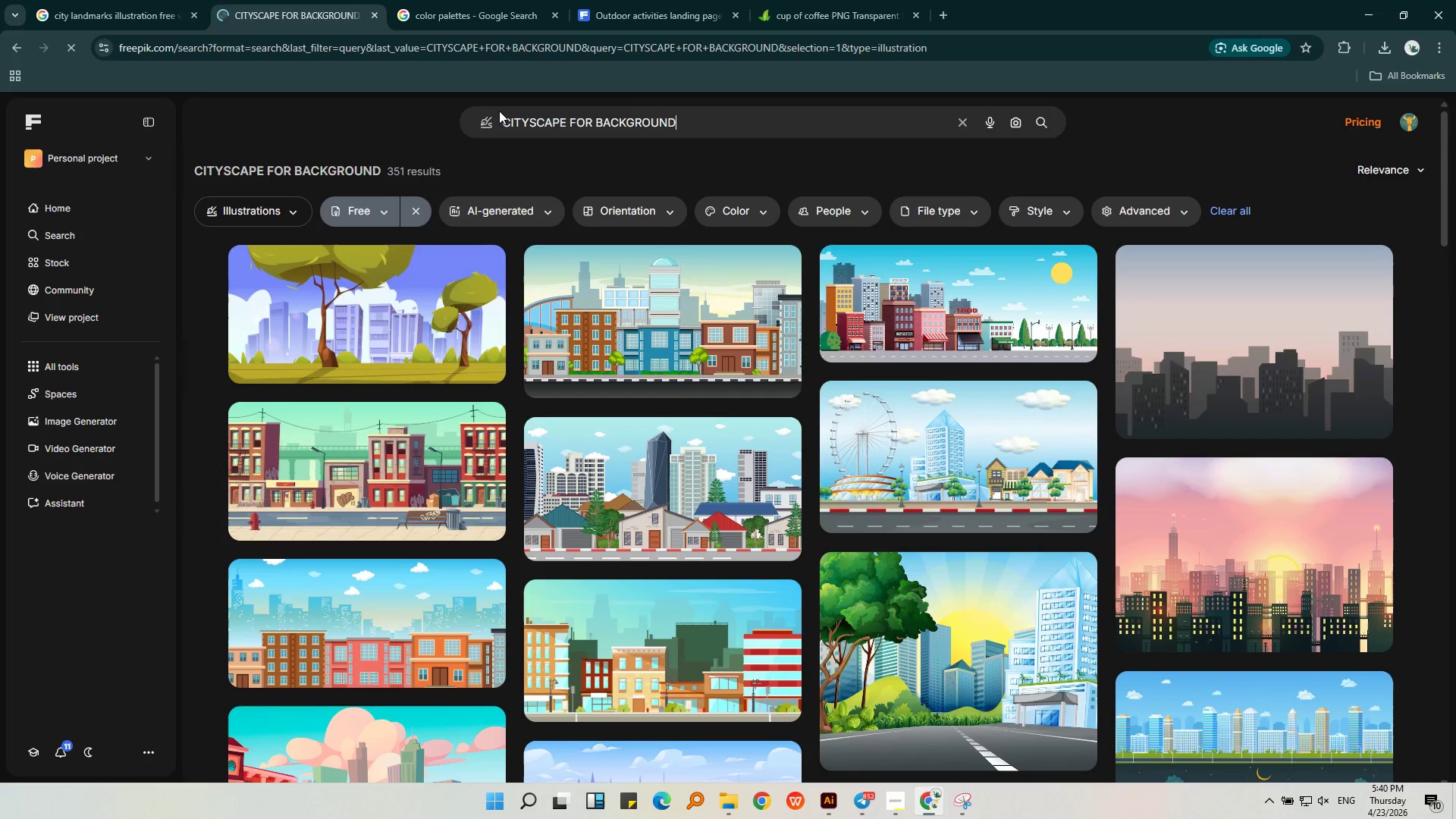 
wait(8.52)
 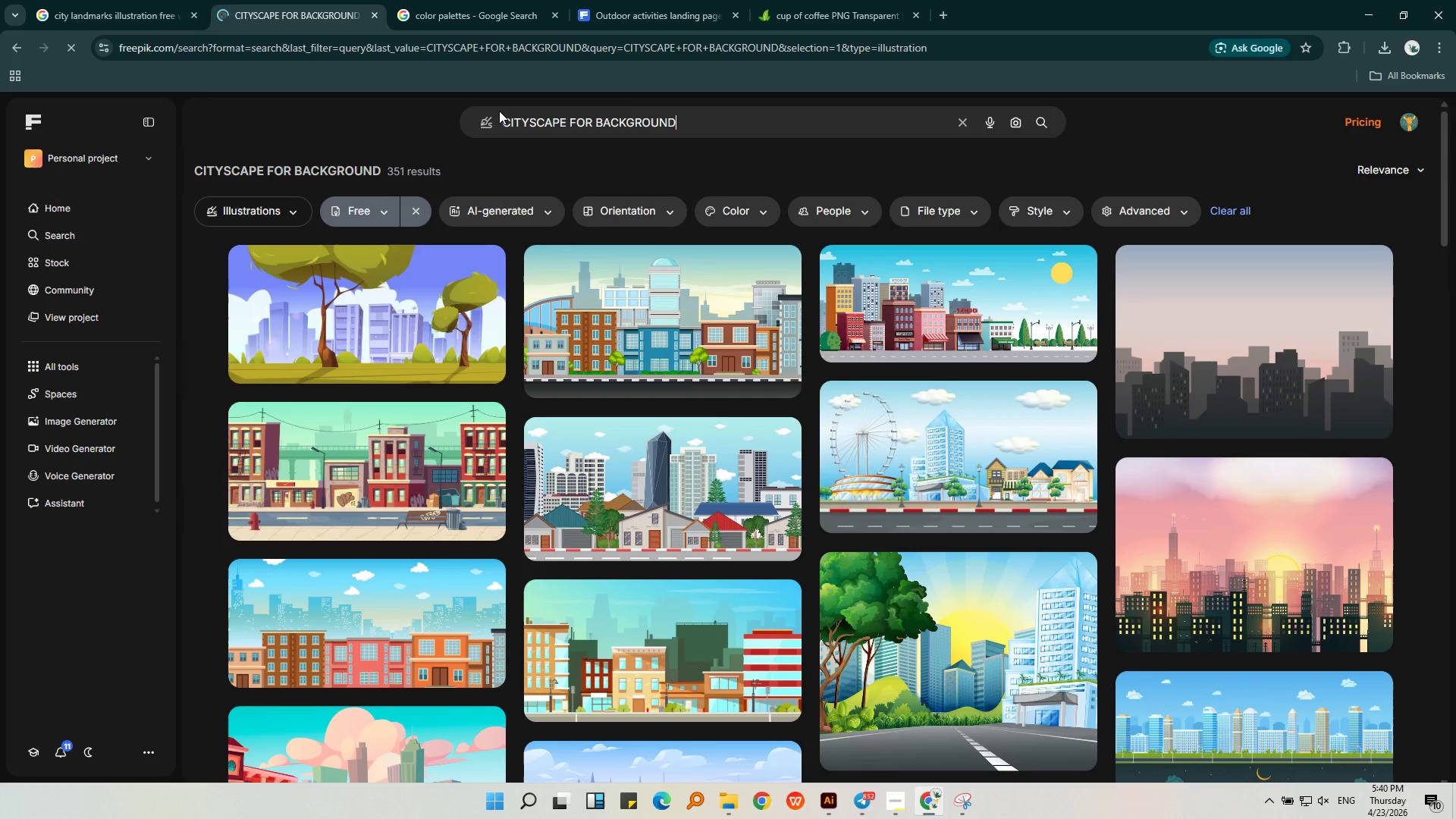 
scroll: coordinate [1361, 704], scroll_direction: down, amount: 6.0
 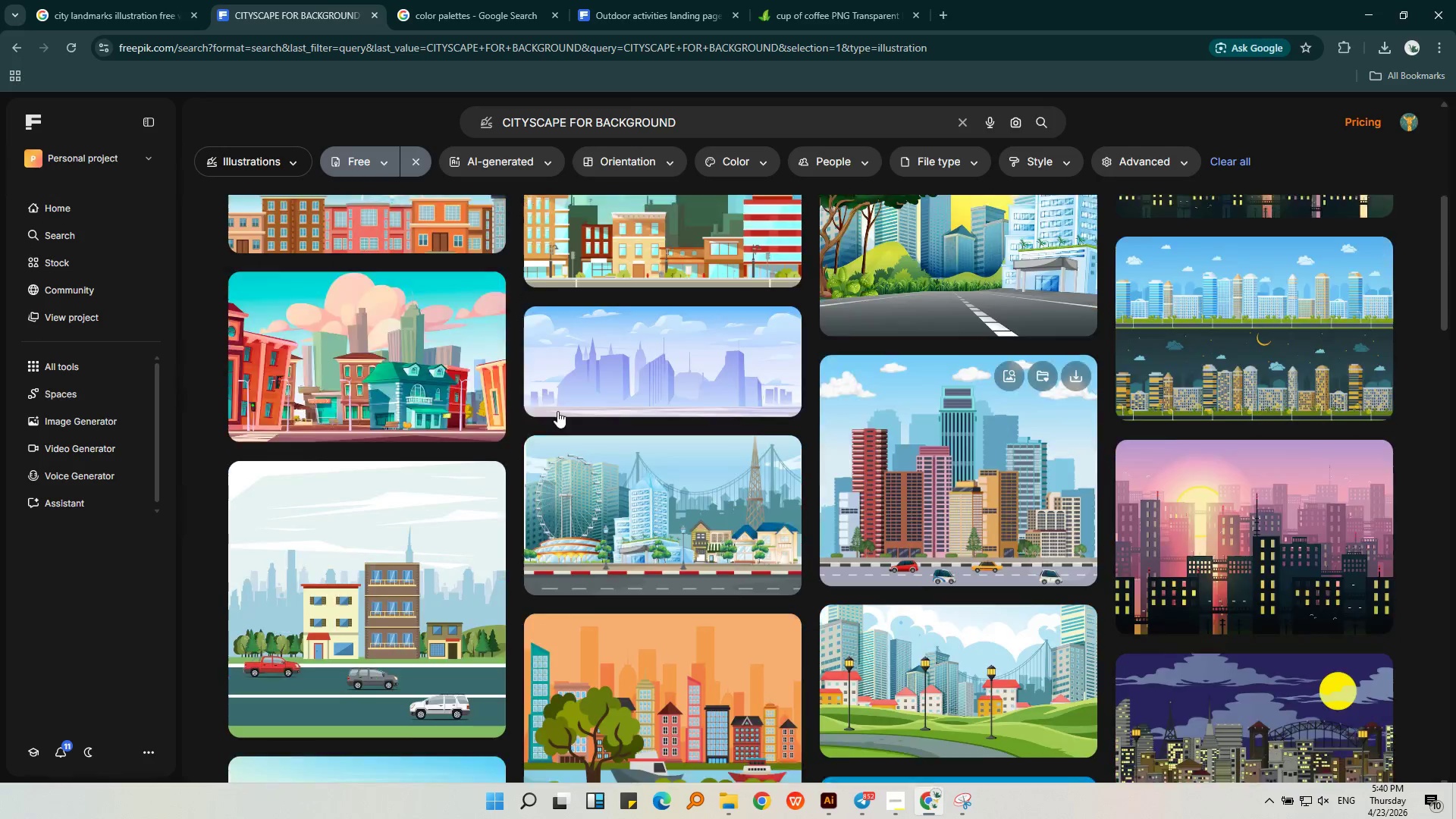 
mouse_move([493, 356])
 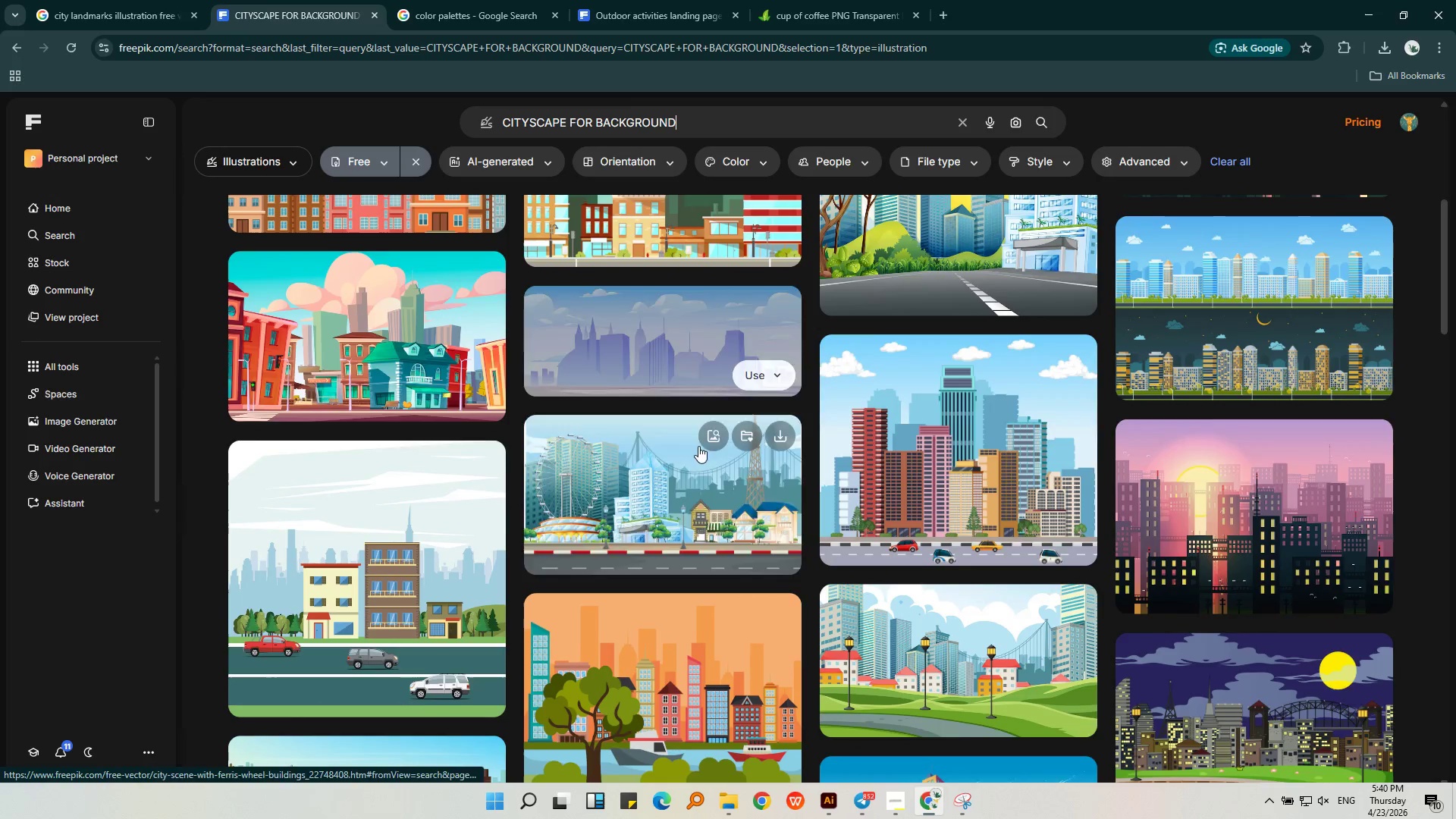 
scroll: coordinate [829, 529], scroll_direction: down, amount: 4.0
 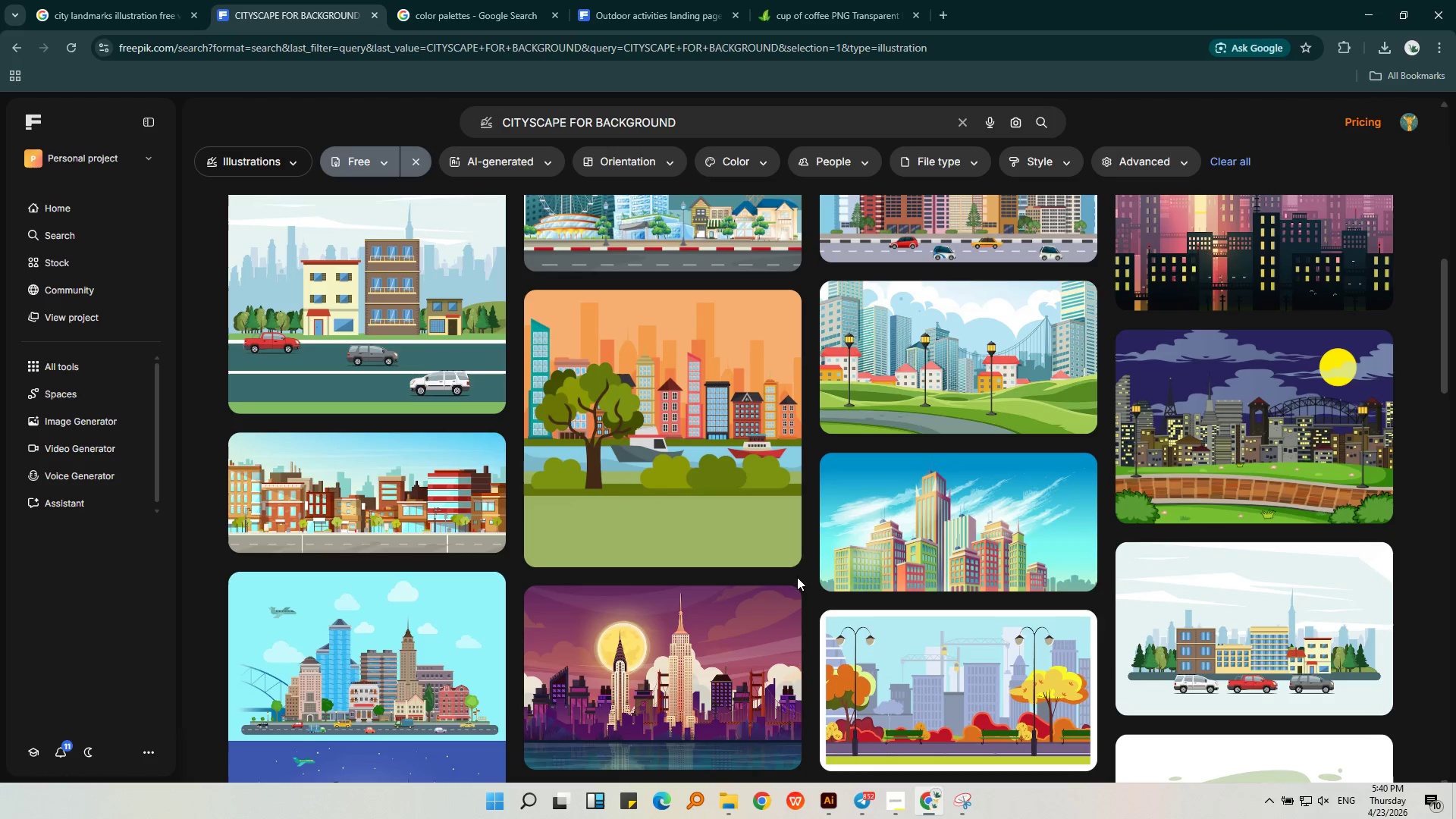 
wait(8.13)
 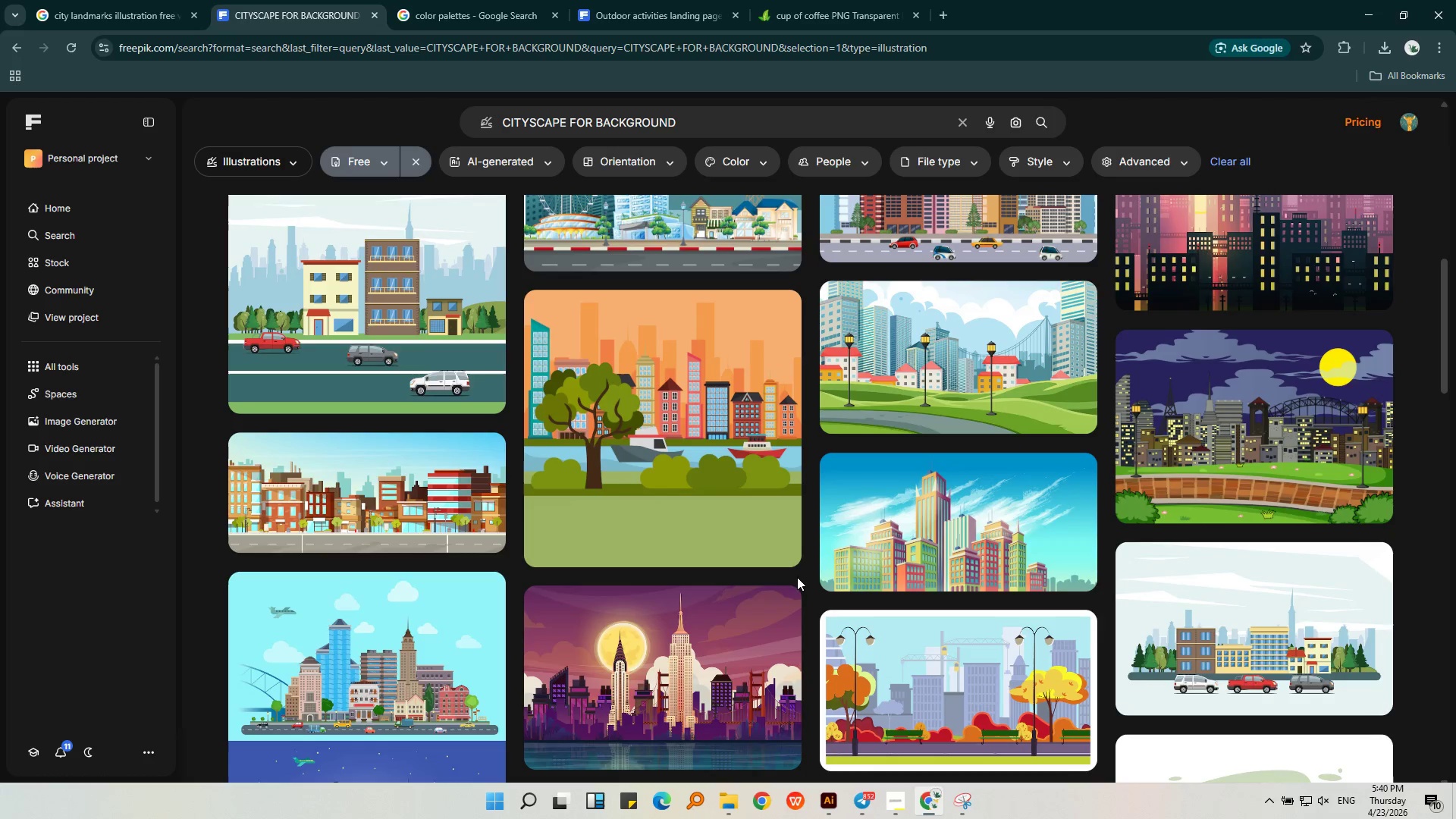 
type( perspective)
 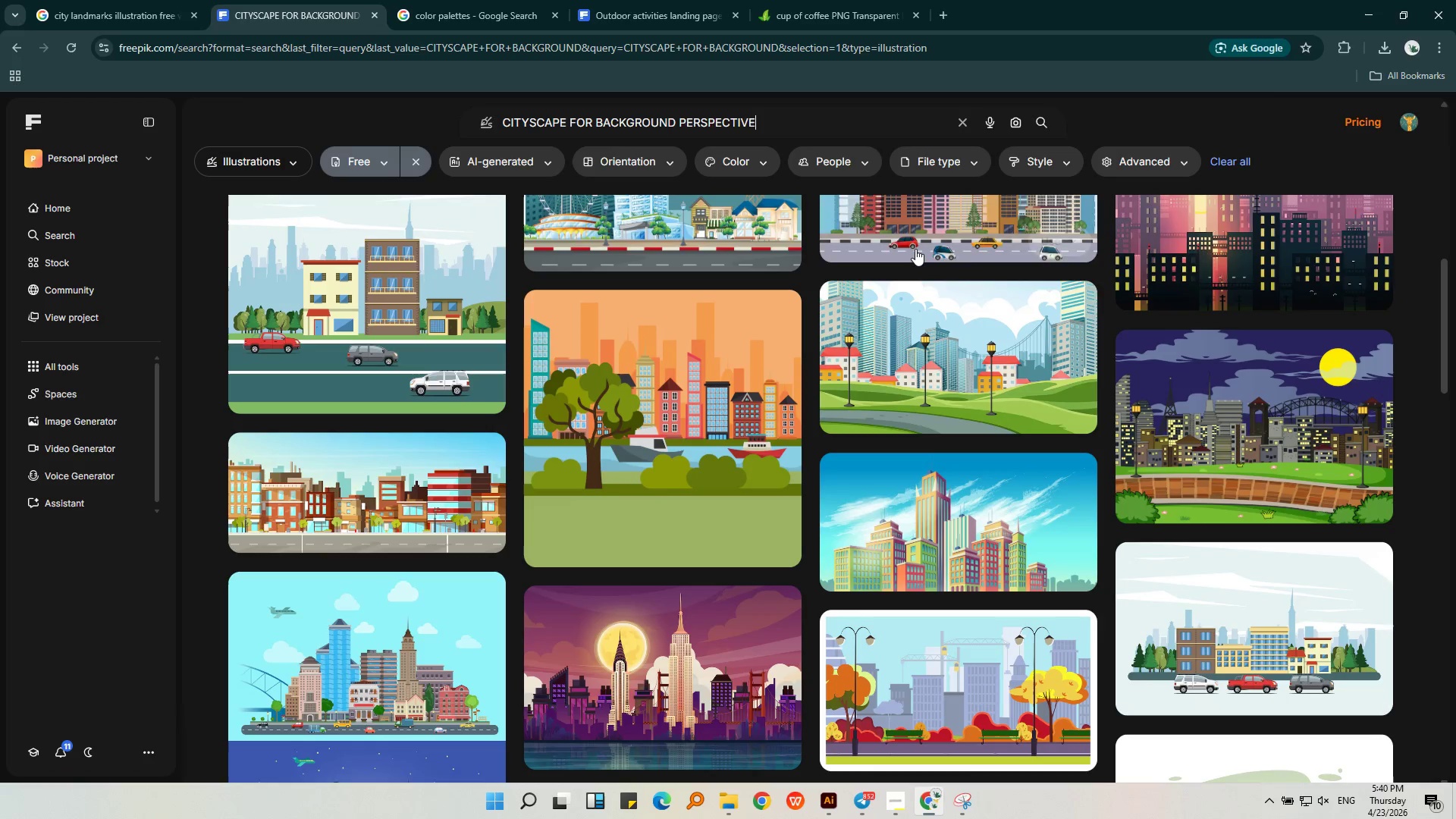 
key(Enter)
 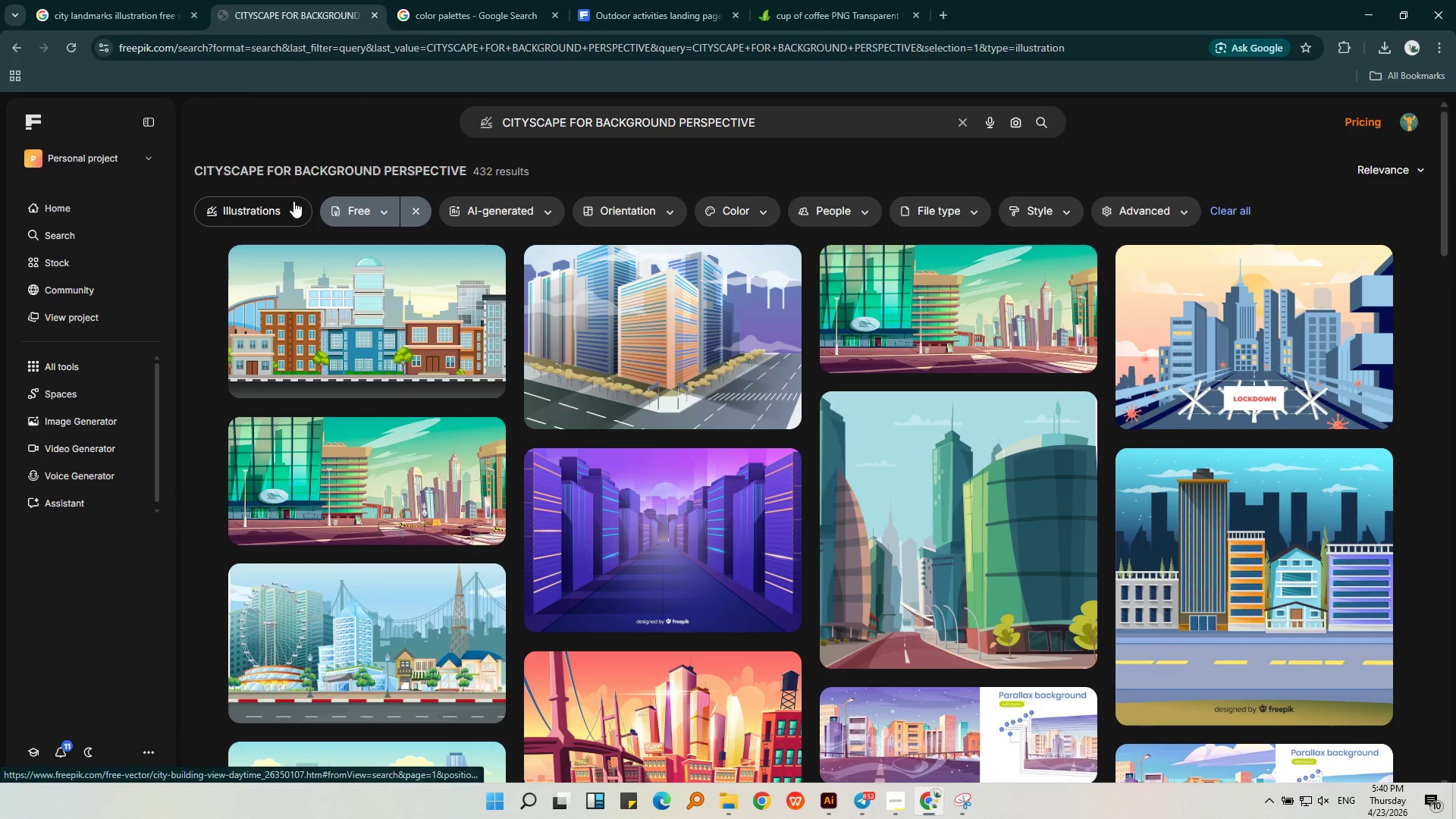 
wait(5.09)
 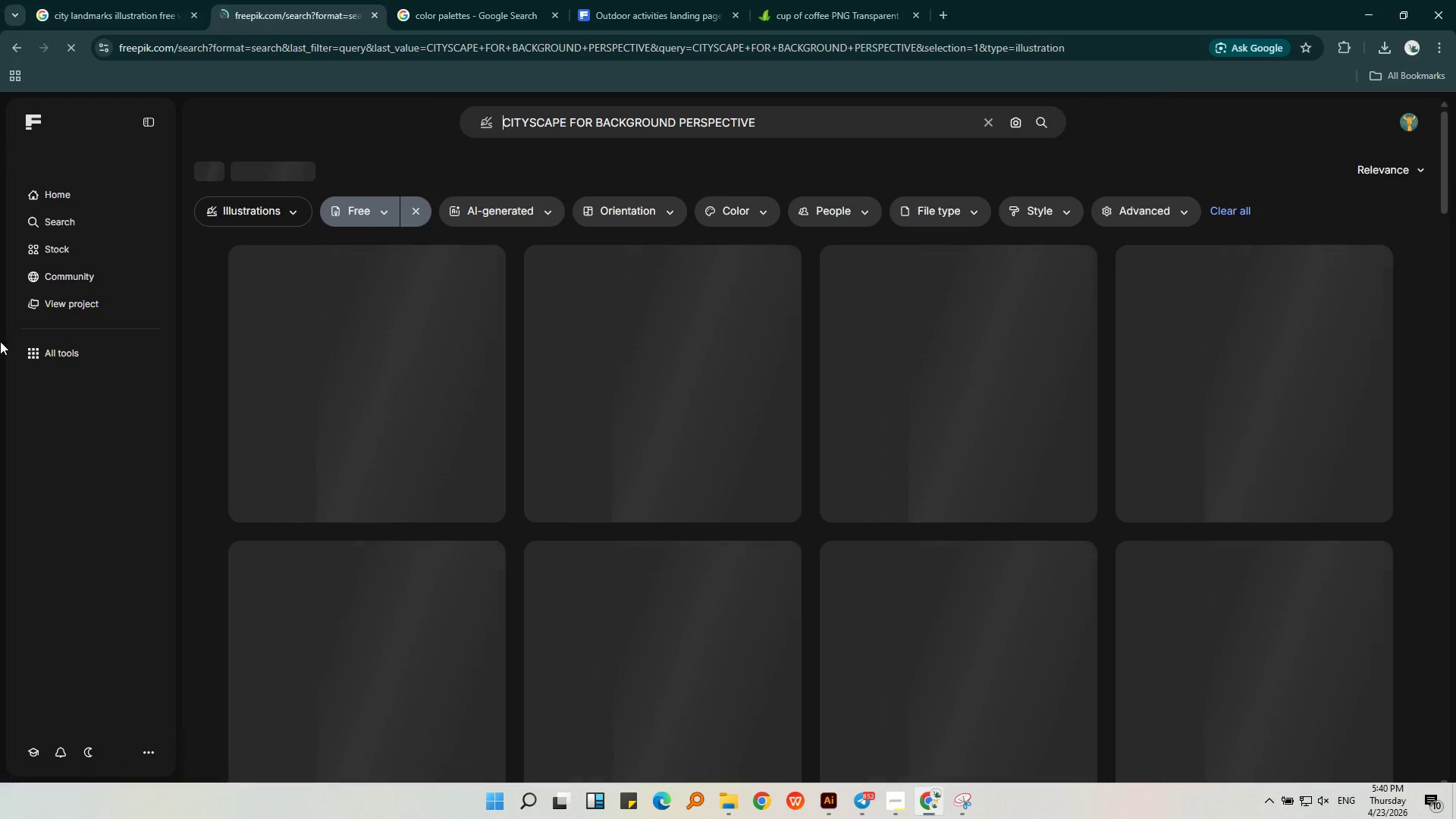 
scroll: coordinate [336, 438], scroll_direction: down, amount: 19.0
 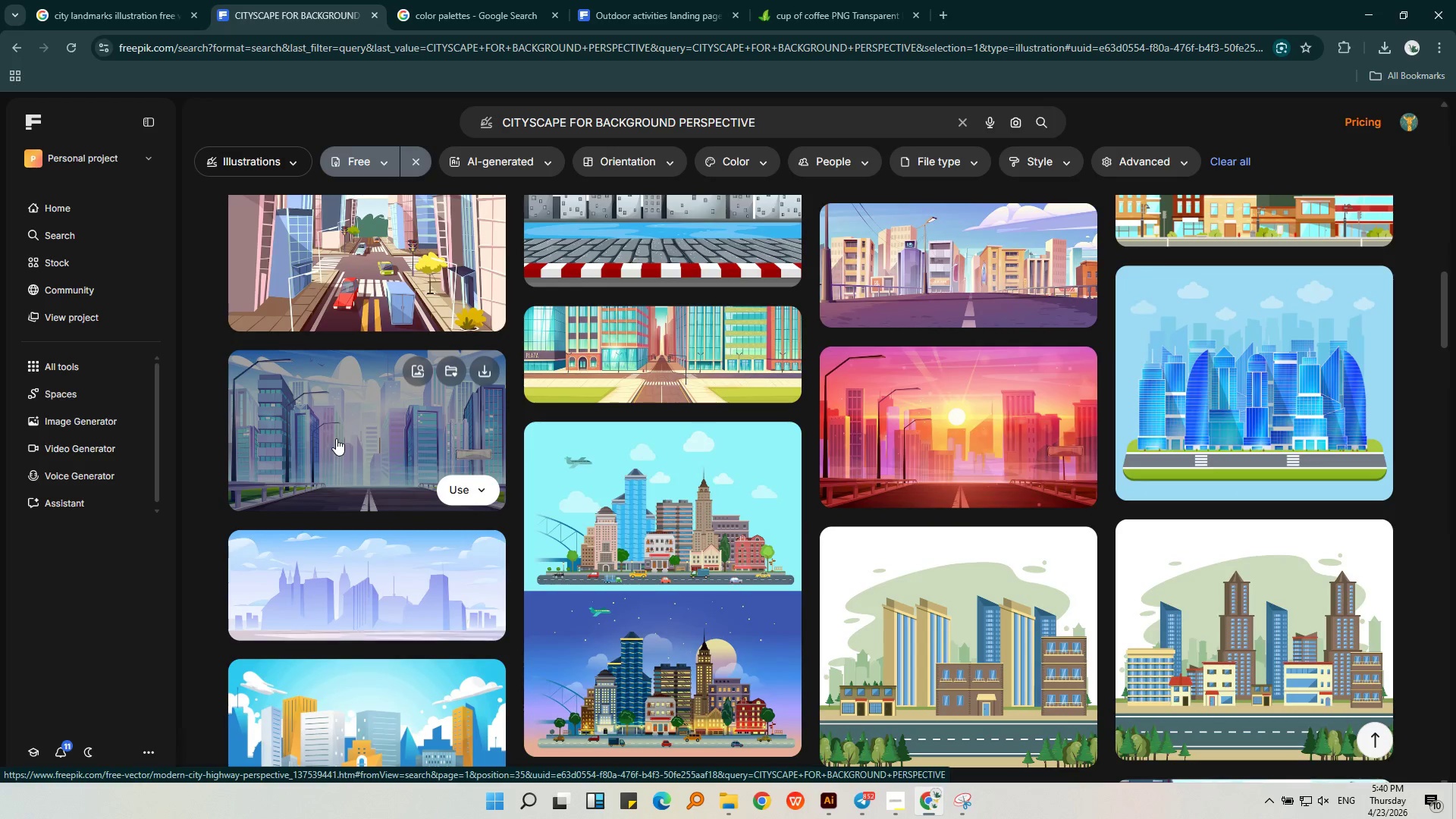 
scroll: coordinate [325, 453], scroll_direction: down, amount: 9.0
 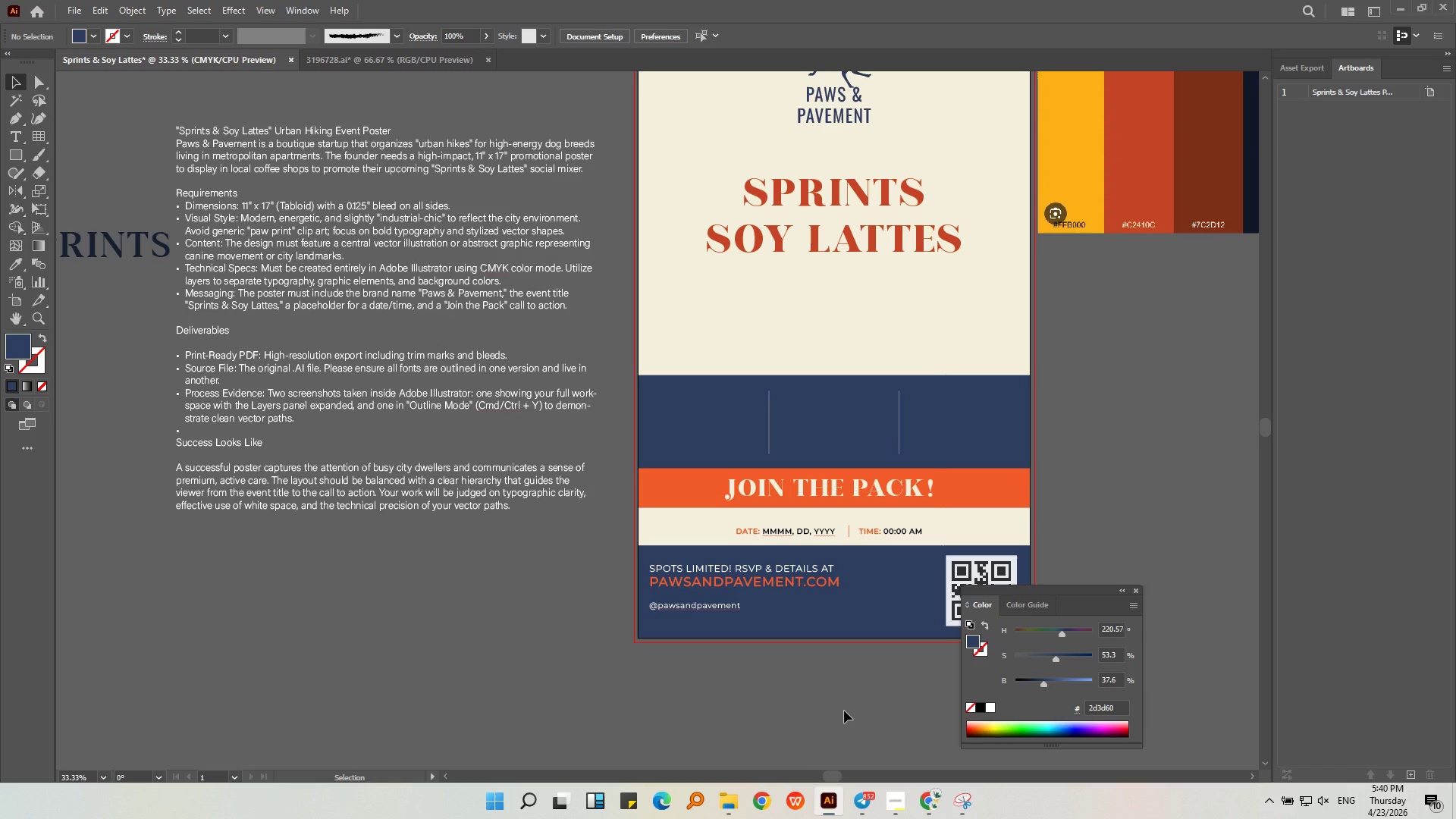 
key(Insert)
 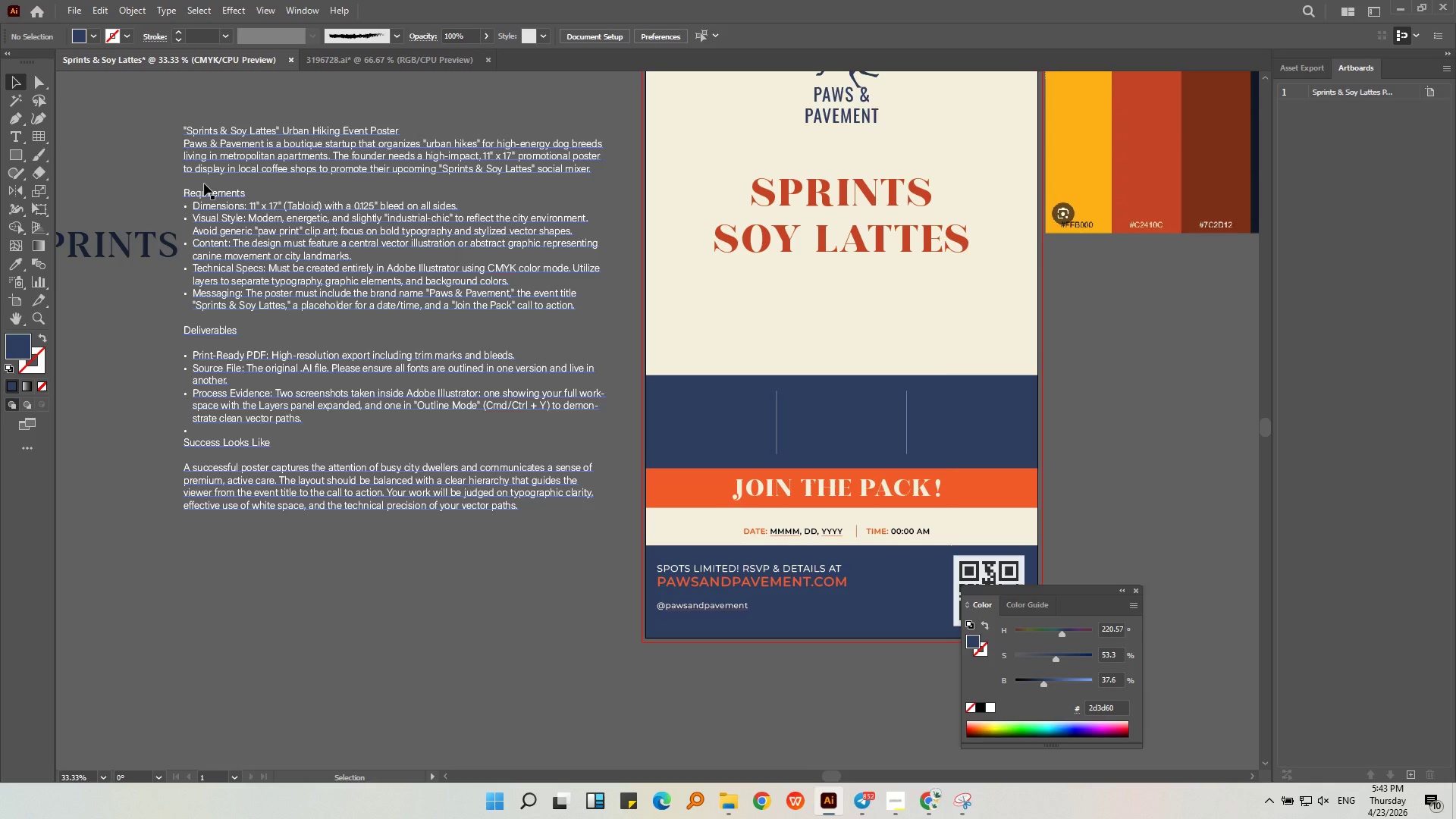 
wait(147.74)
 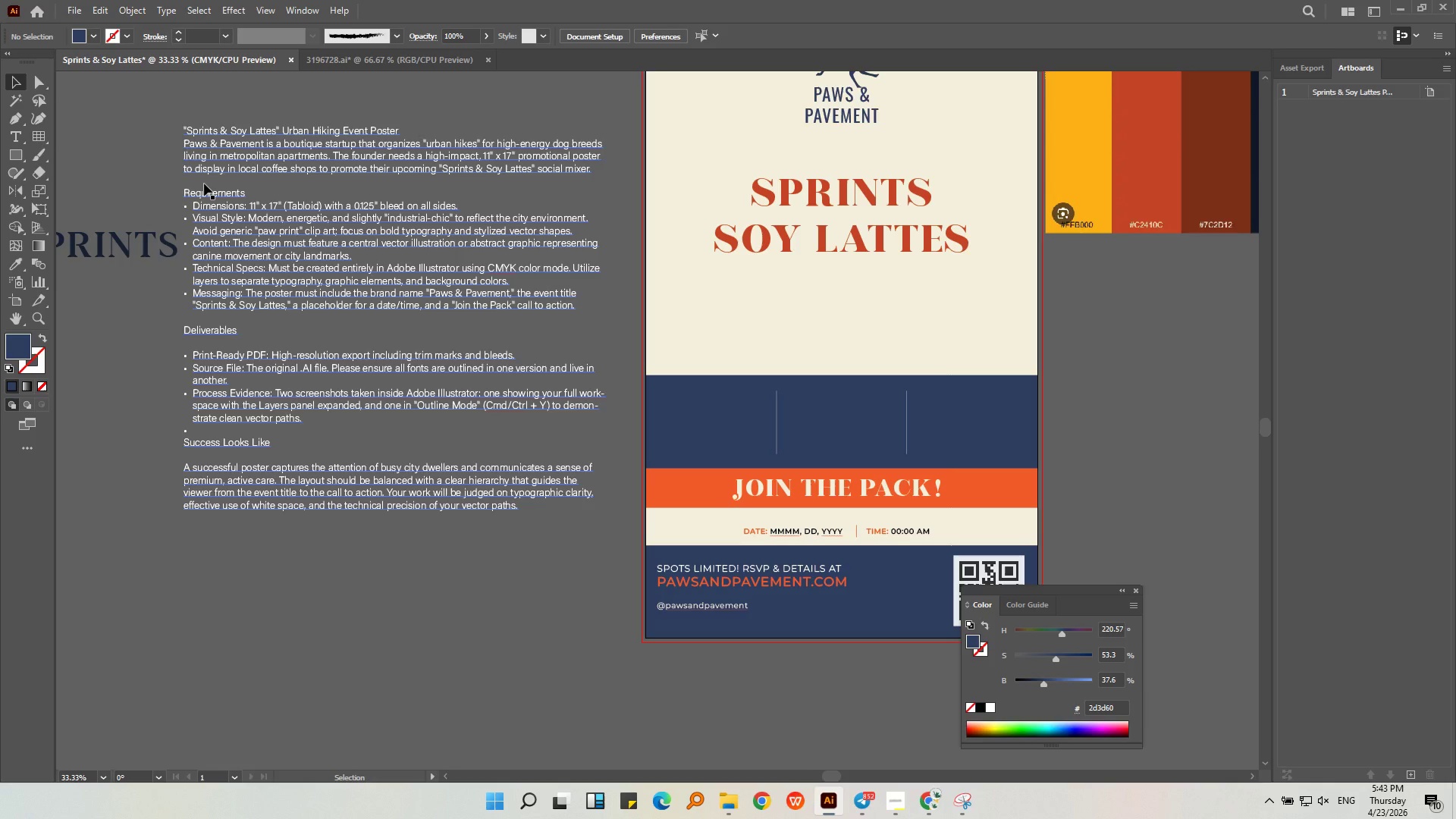 
double_click([412, 209])
 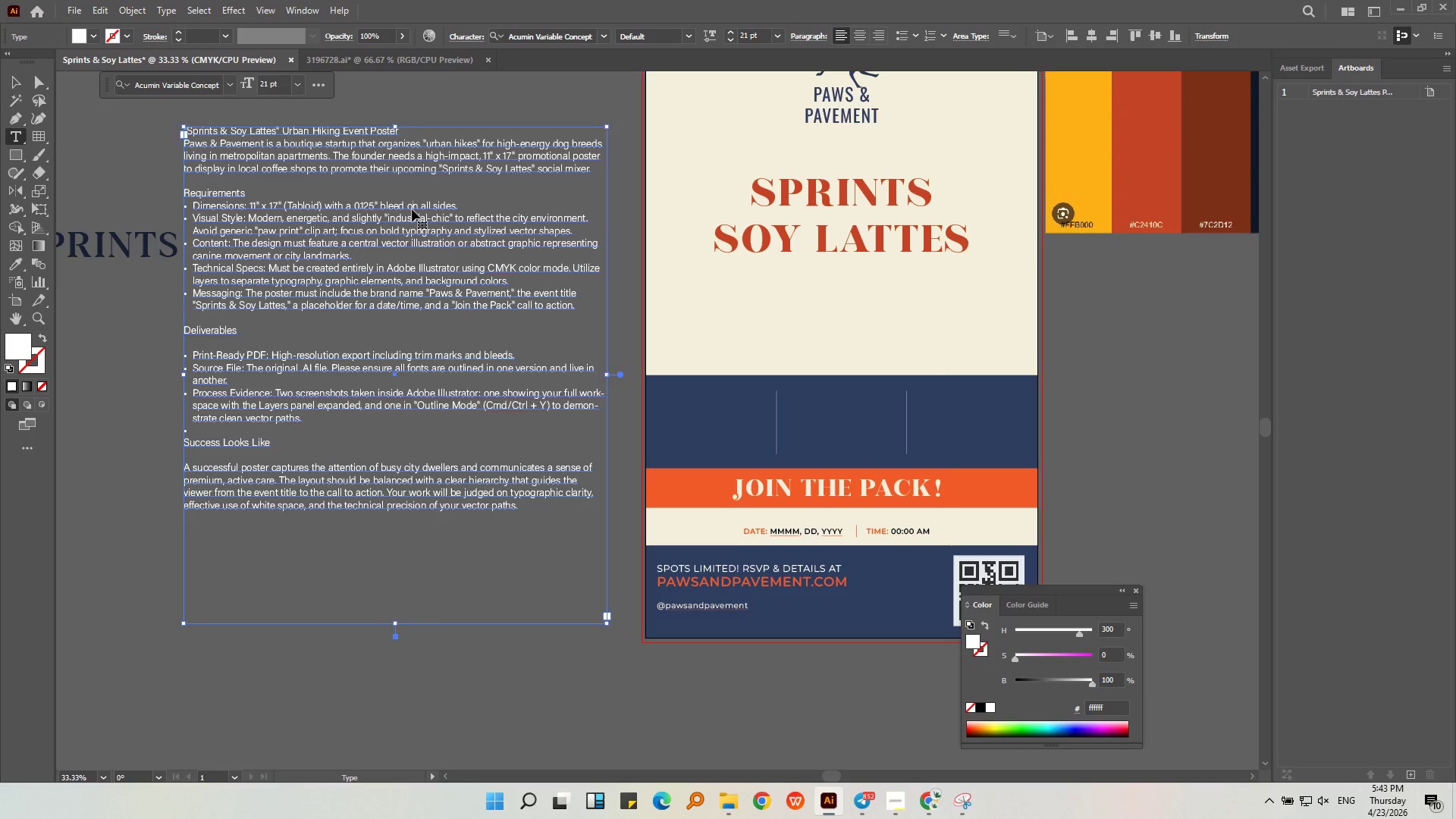 
triple_click([415, 209])
 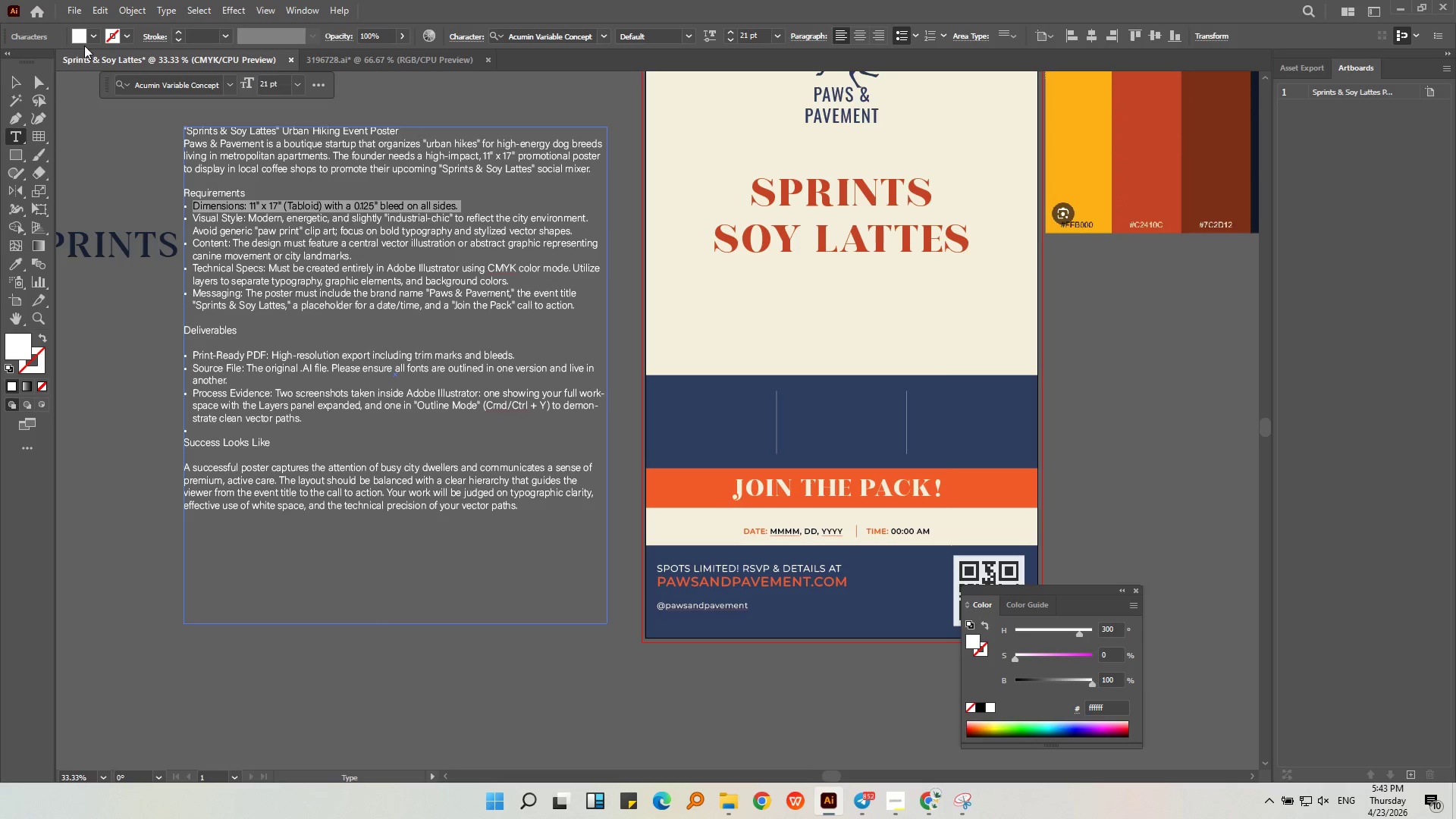 
left_click([95, 33])
 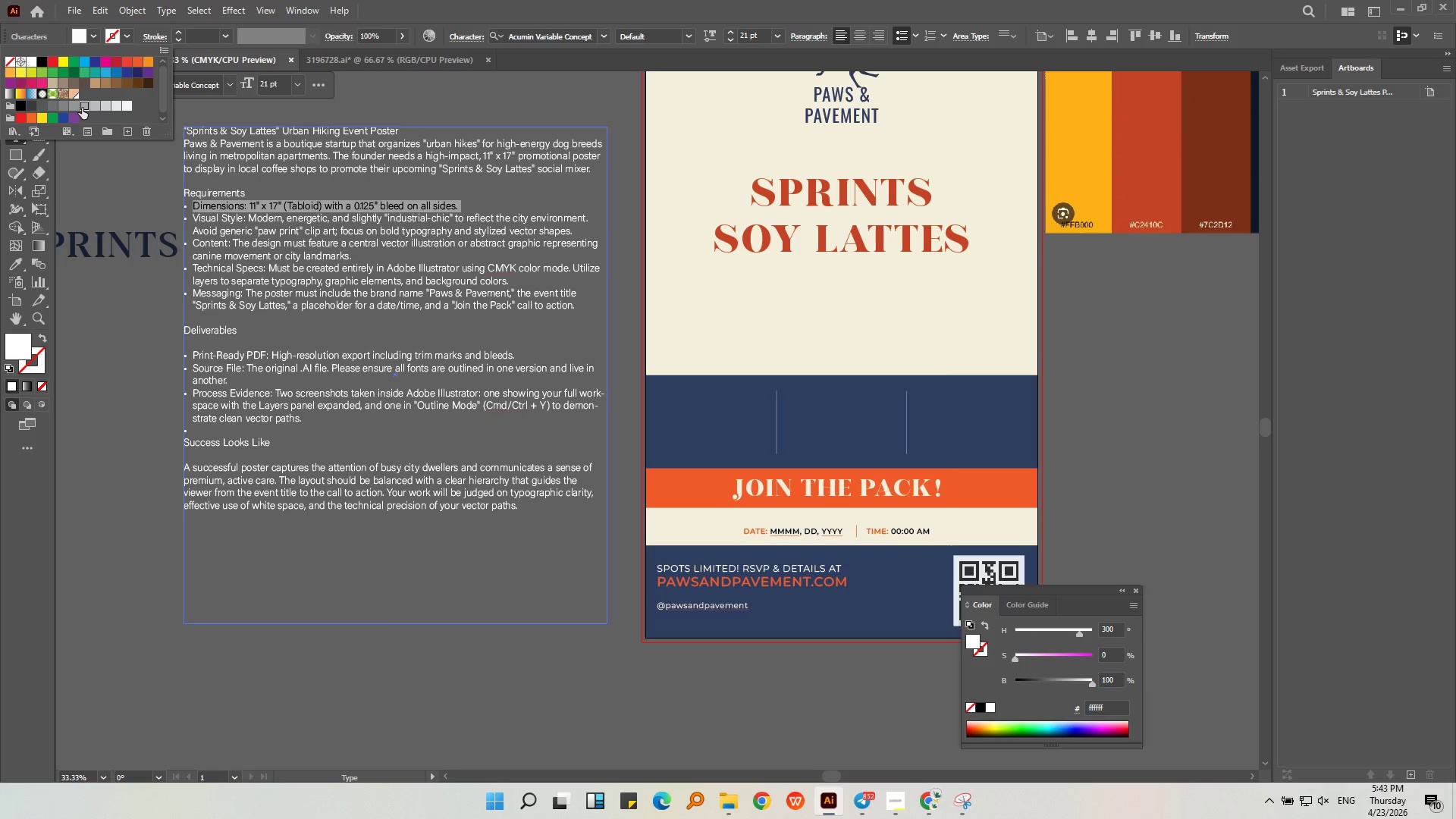 
double_click([373, 228])
 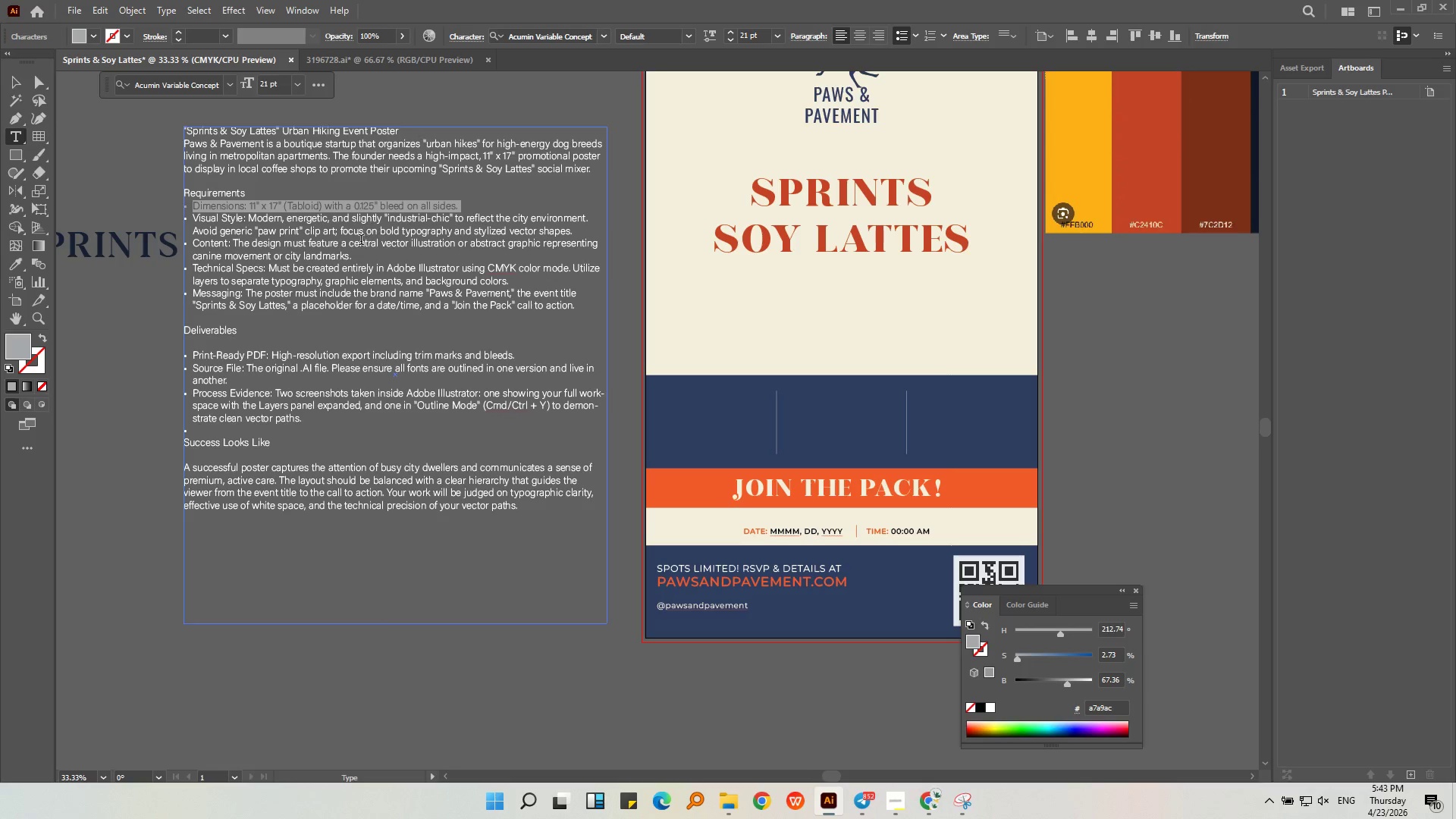 
triple_click([361, 242])
 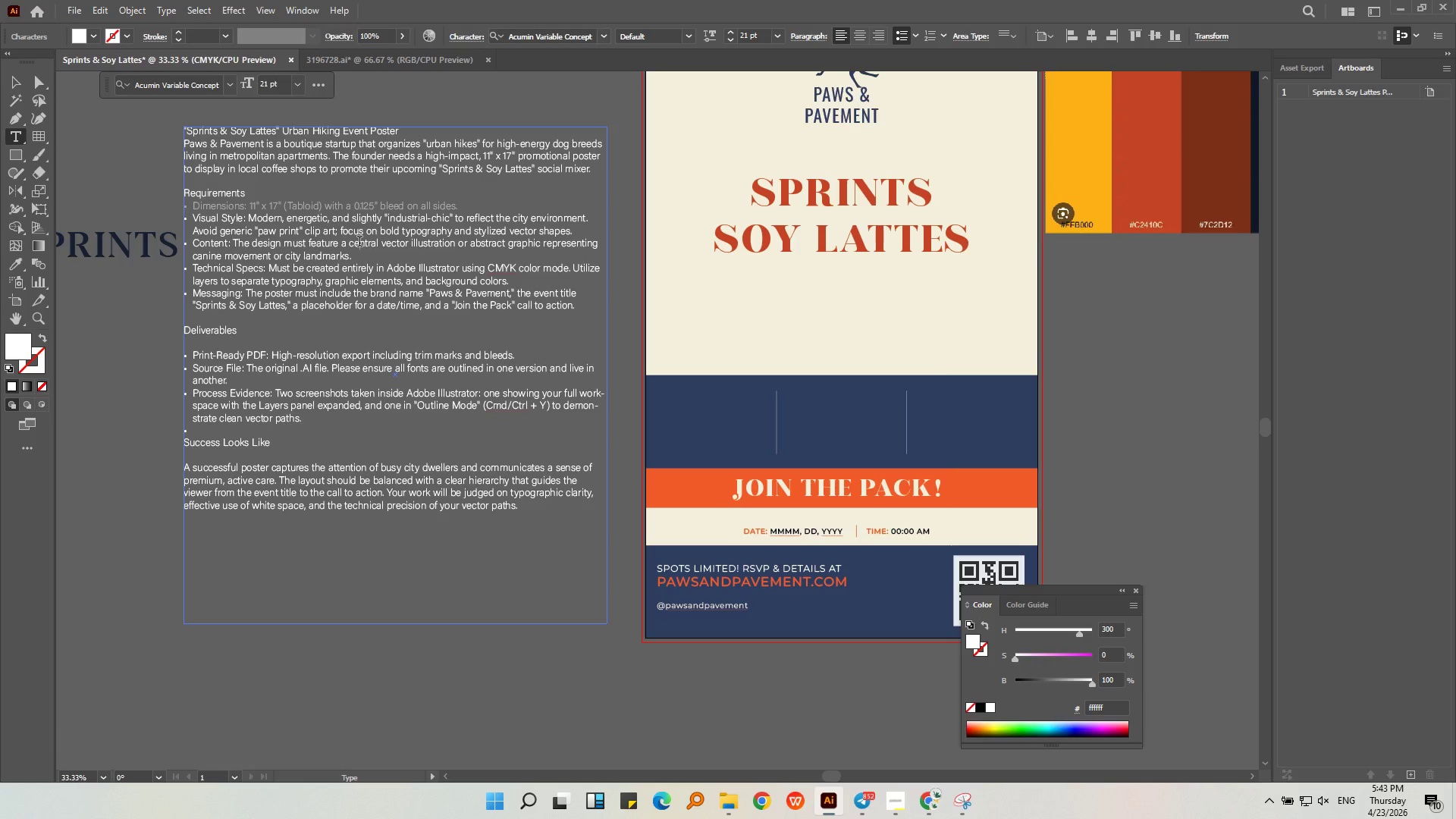 
wait(6.81)
 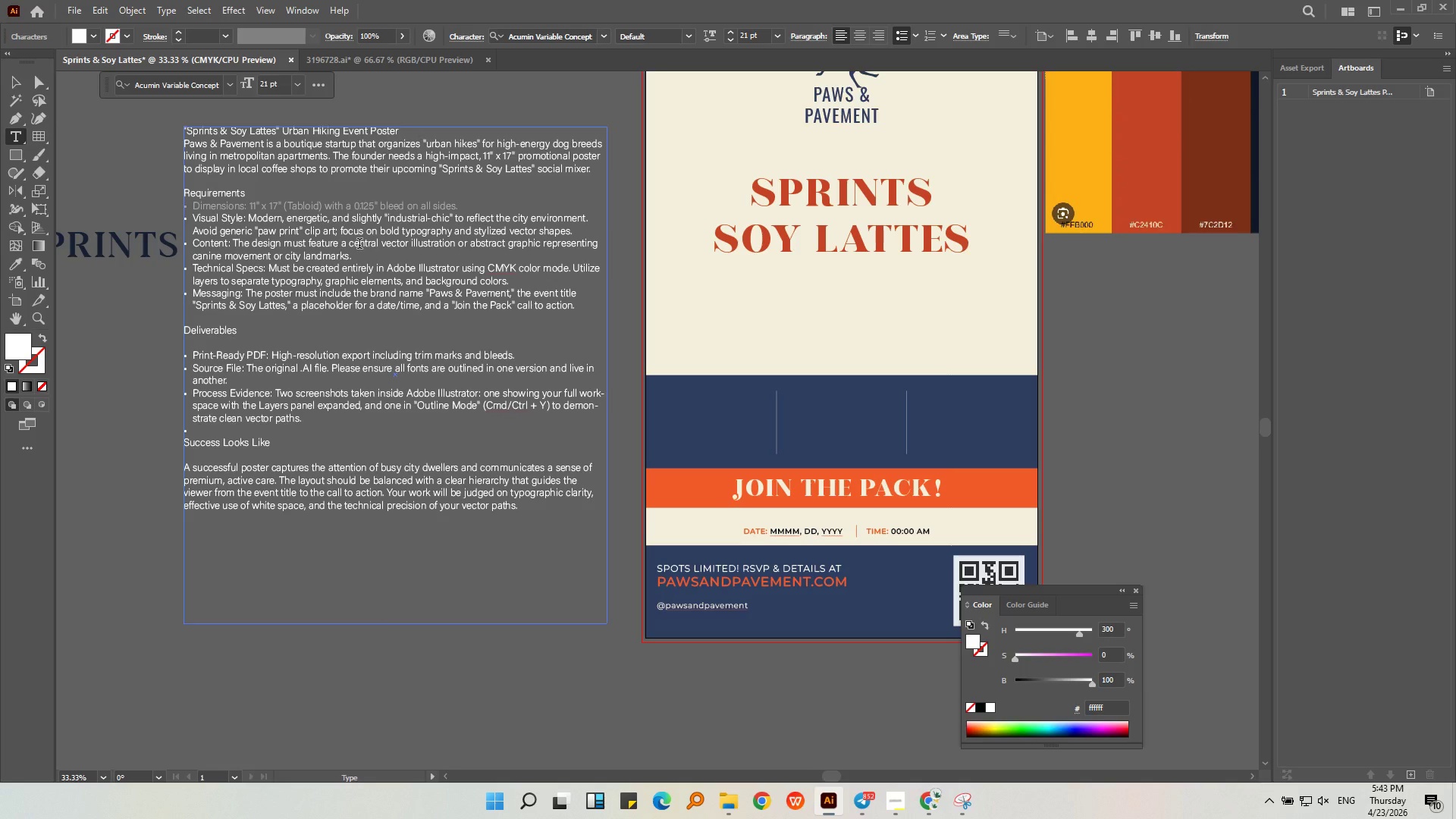 
left_click_drag(start_coordinate=[594, 219], to_coordinate=[177, 220])
 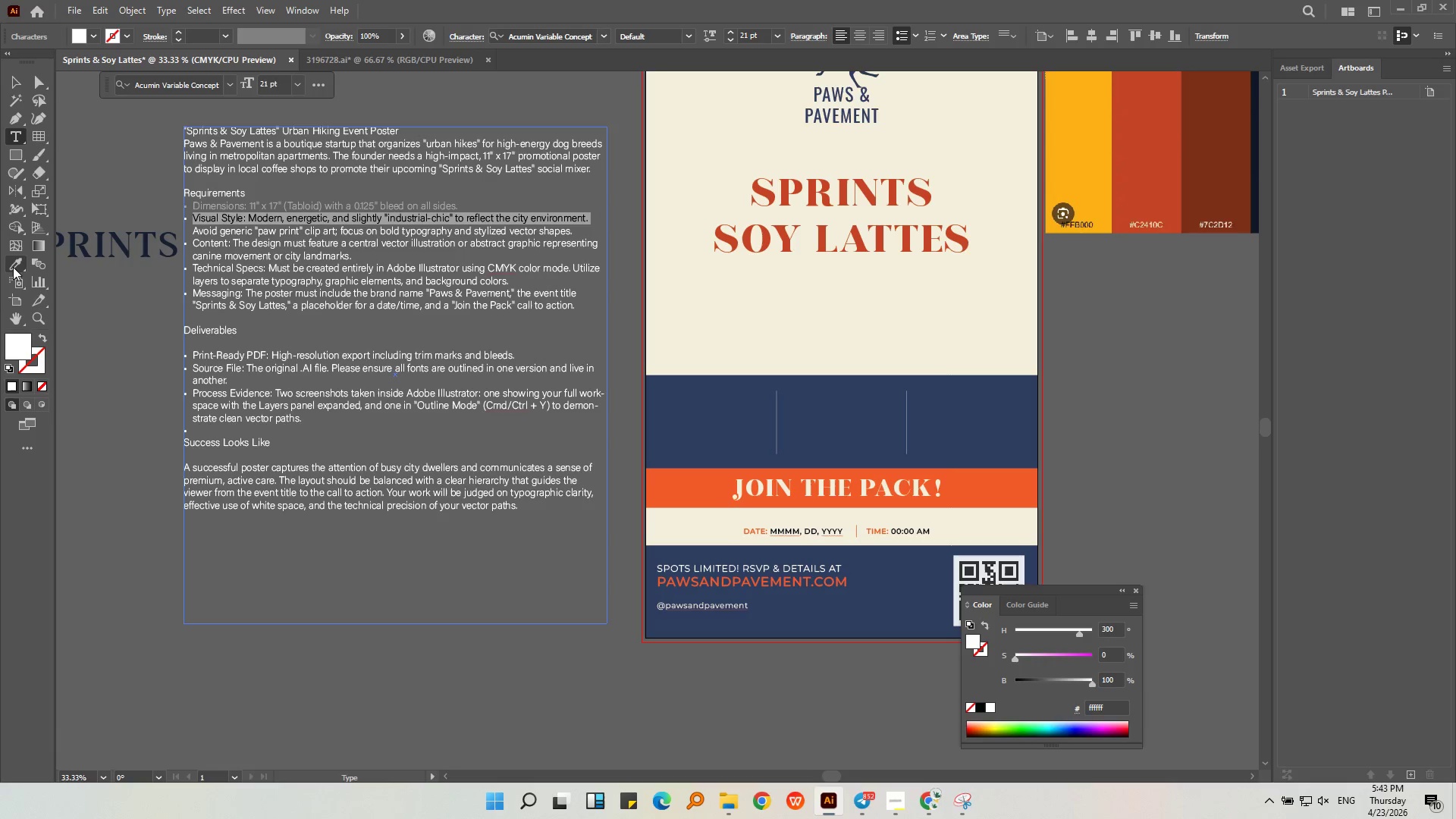 
left_click([312, 202])
 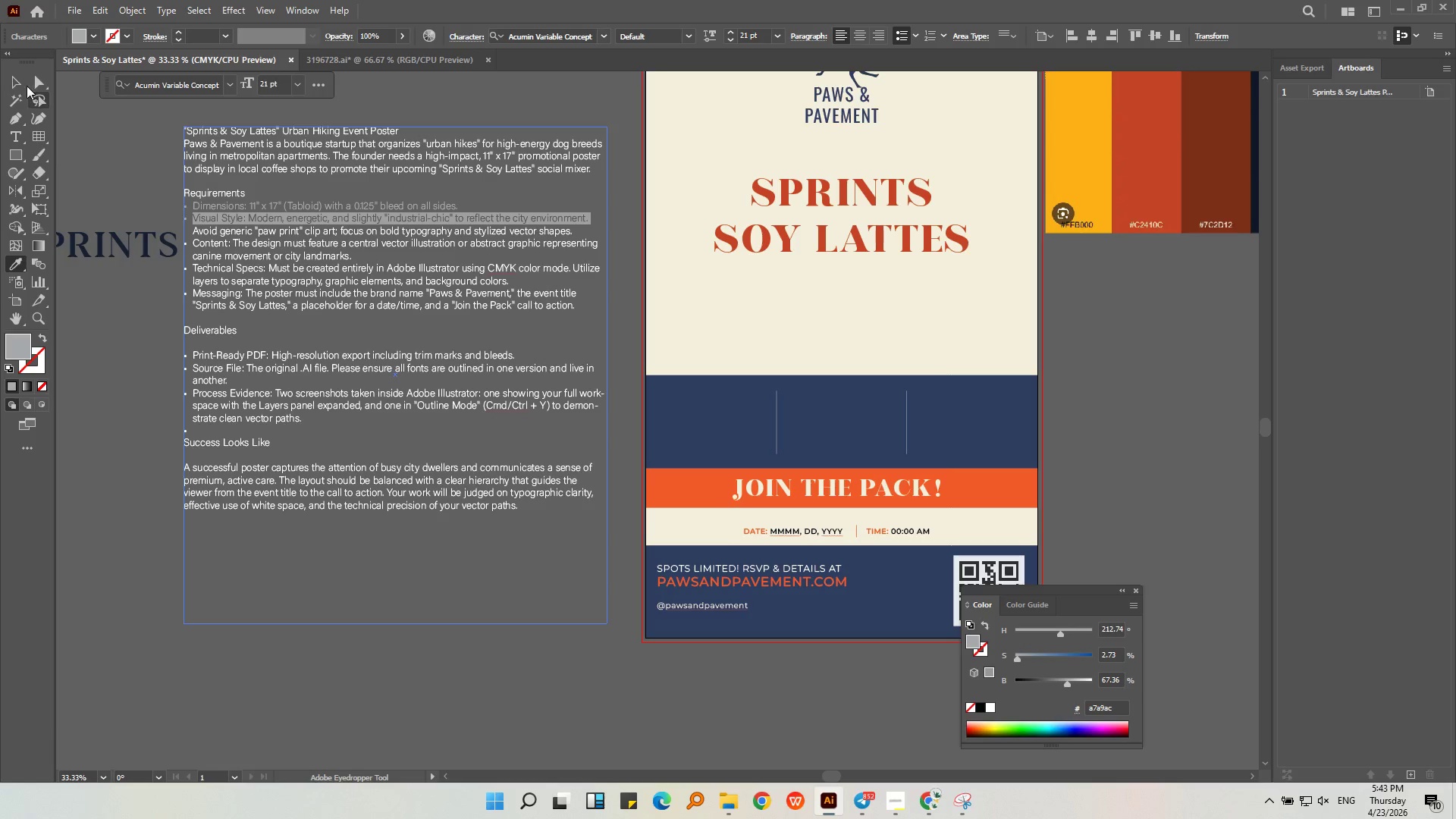 
left_click([14, 77])
 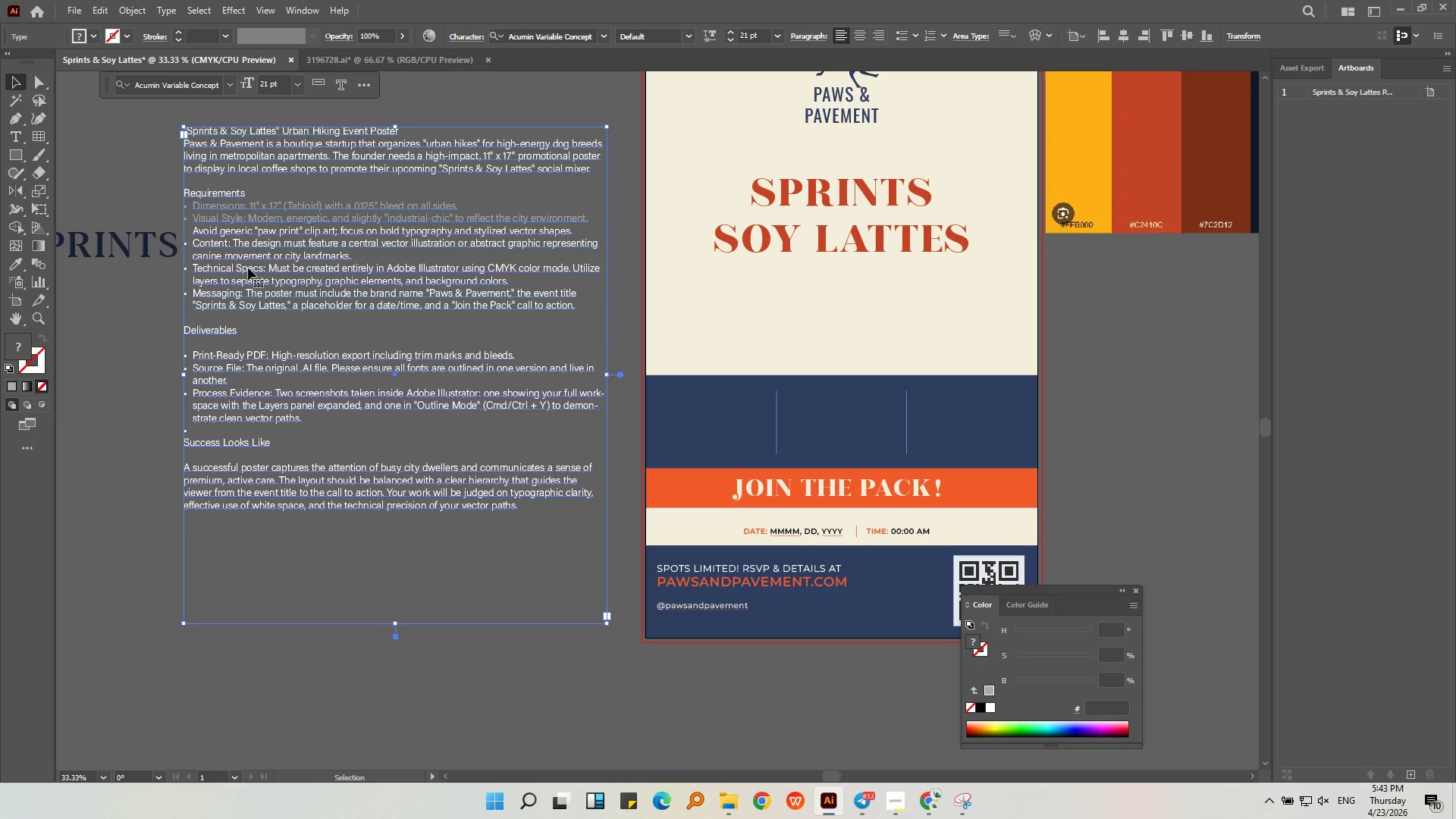 
left_click([248, 268])
 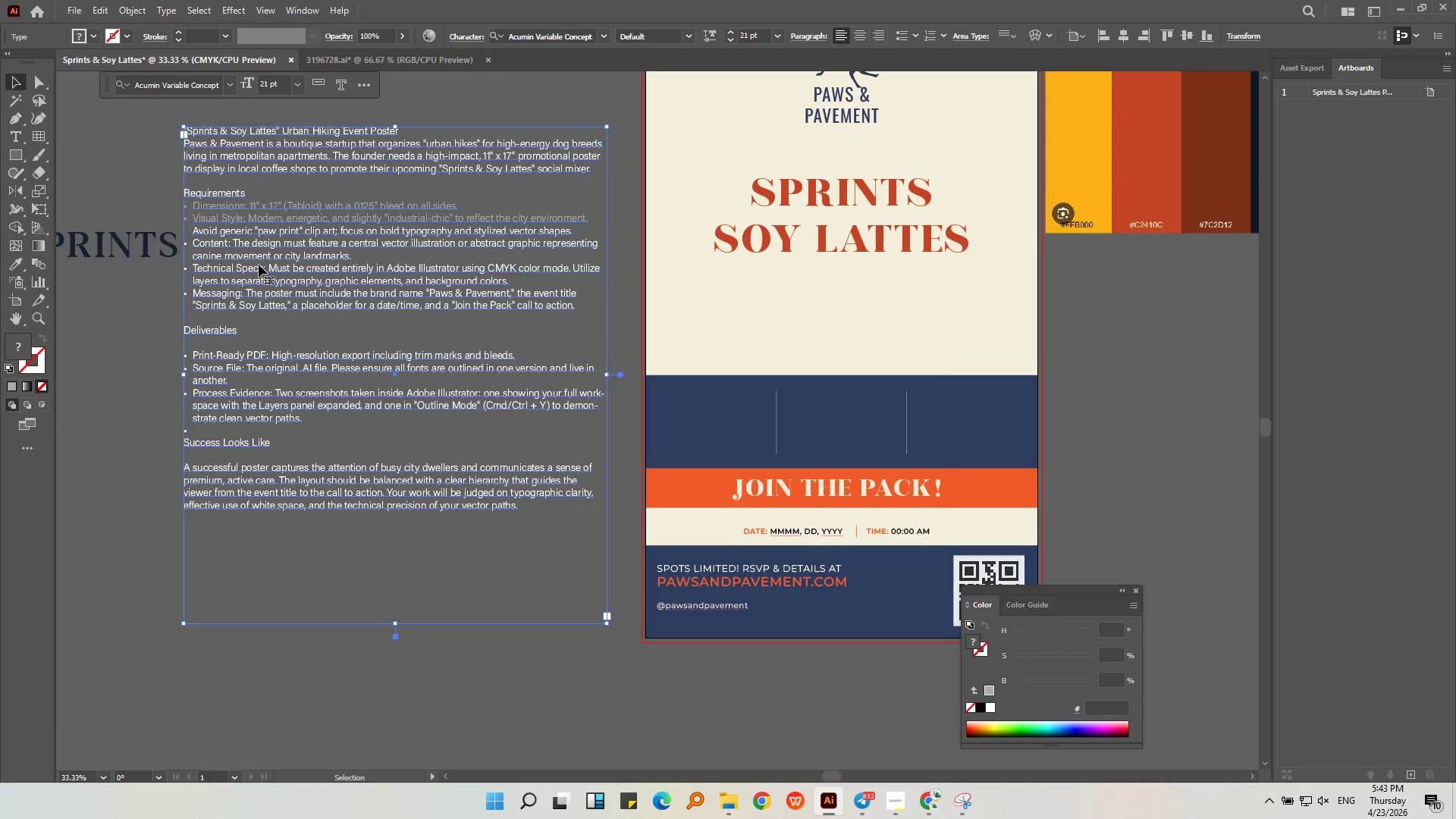 
wait(6.12)
 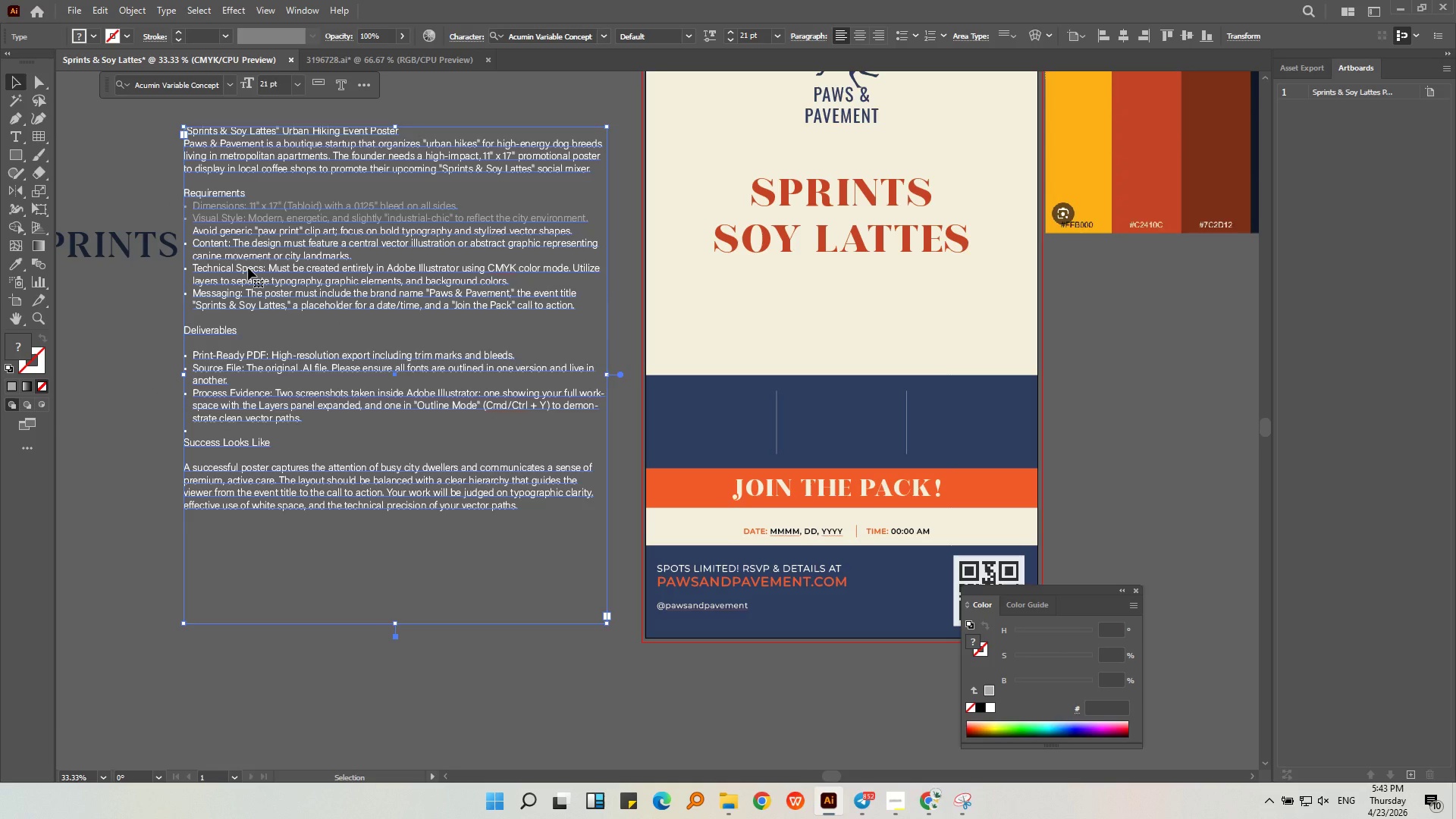 
left_click([554, 233])
 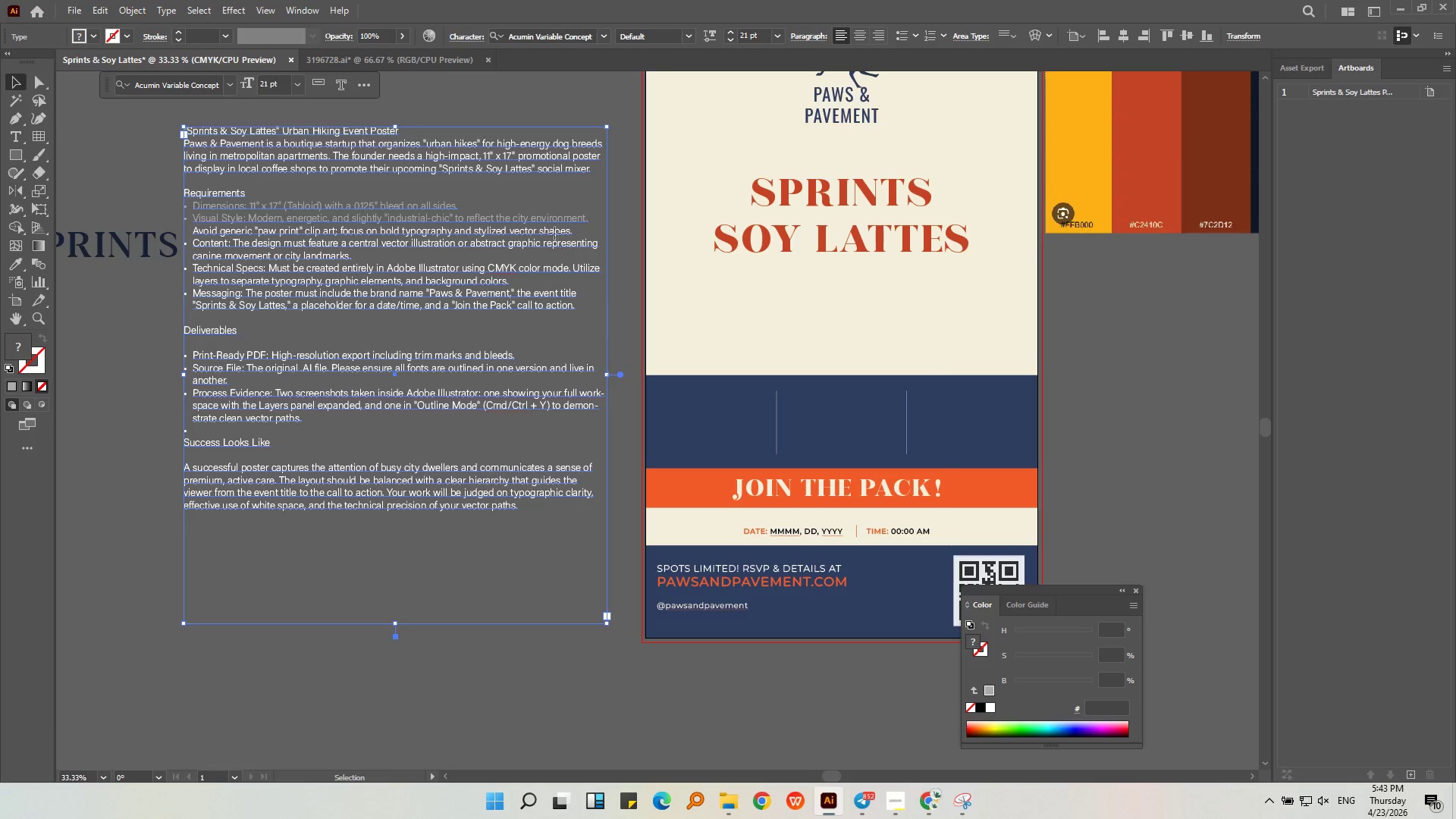 
double_click([554, 233])
 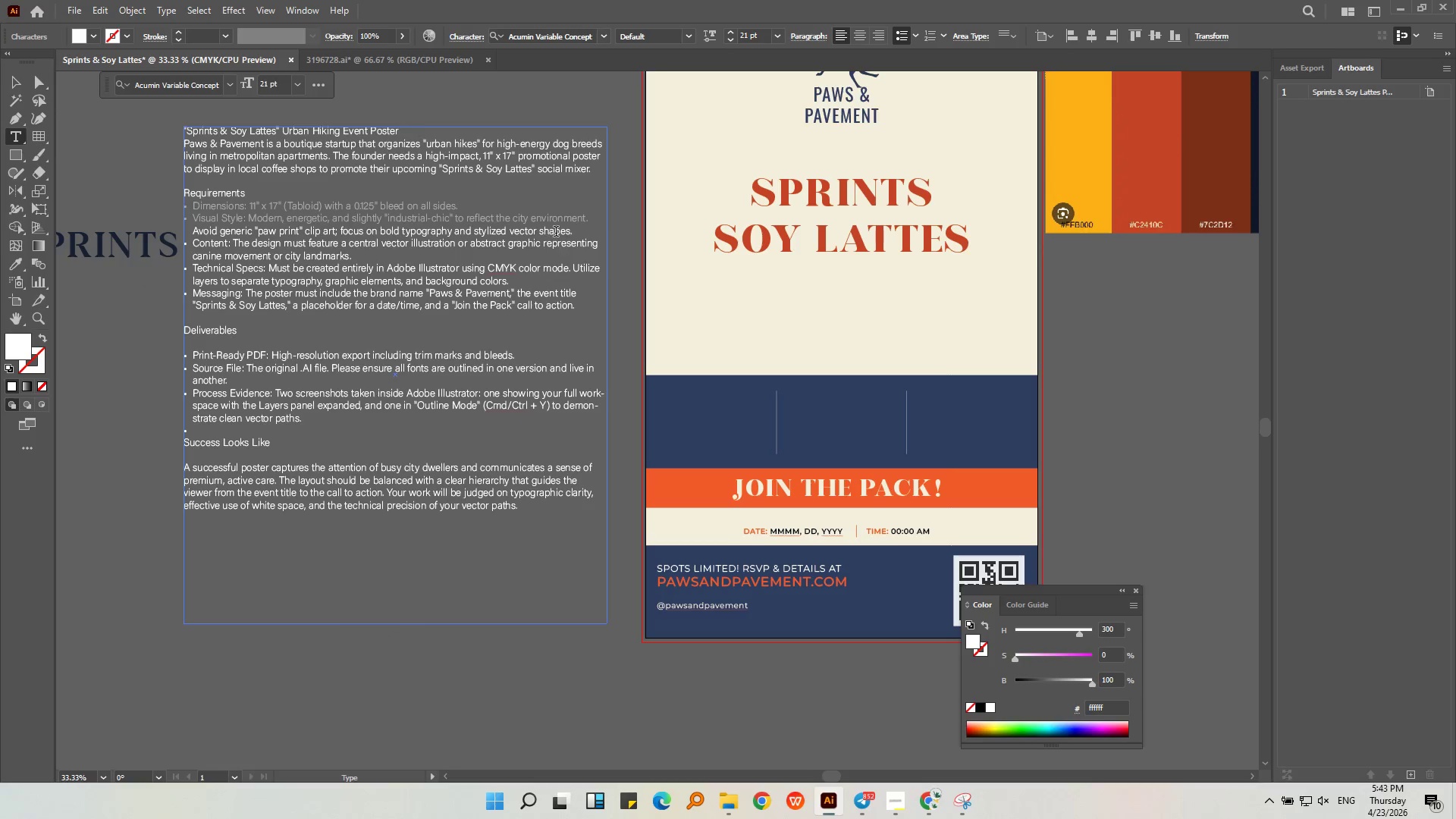 
triple_click([556, 233])
 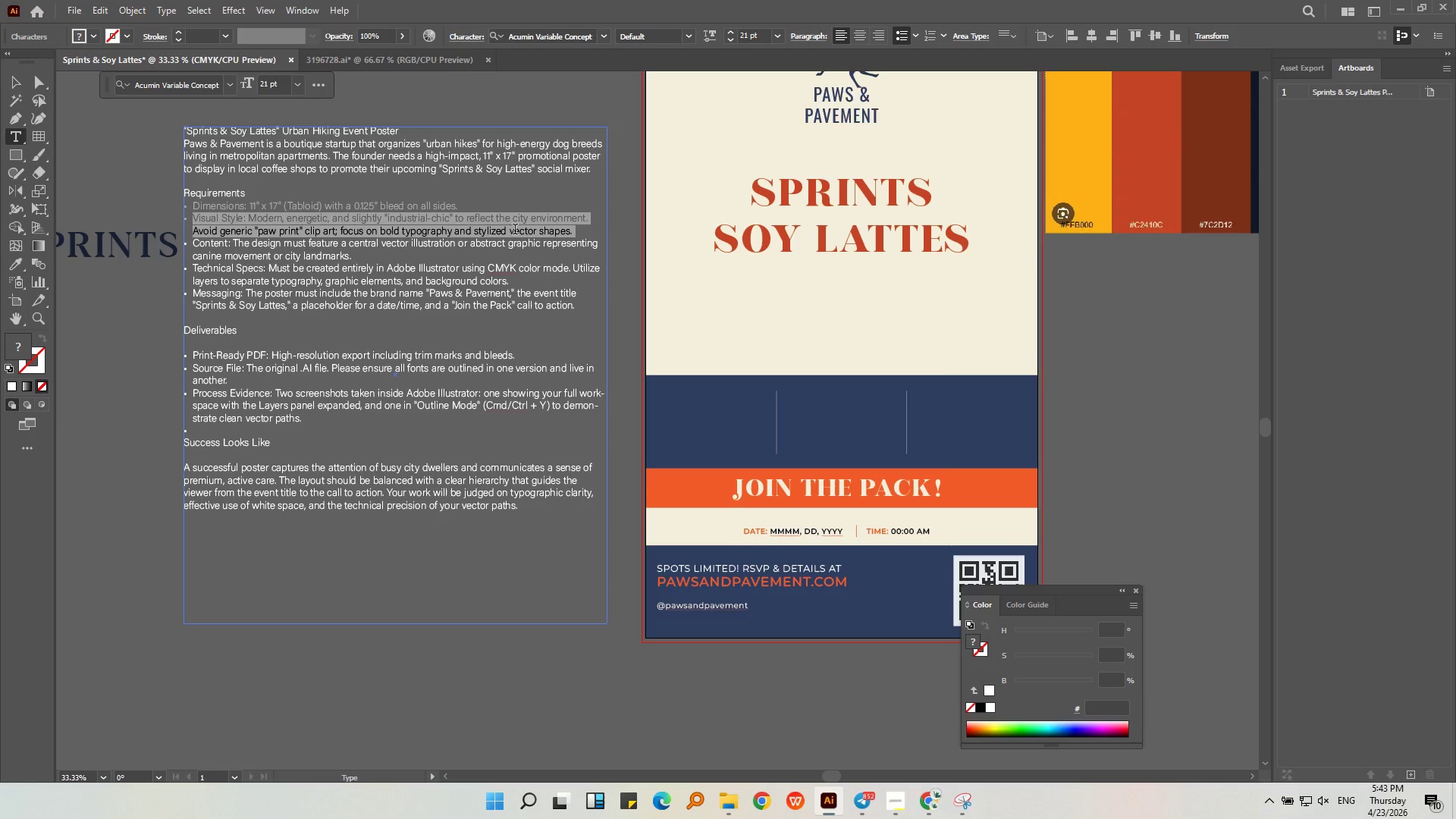 
left_click([515, 233])
 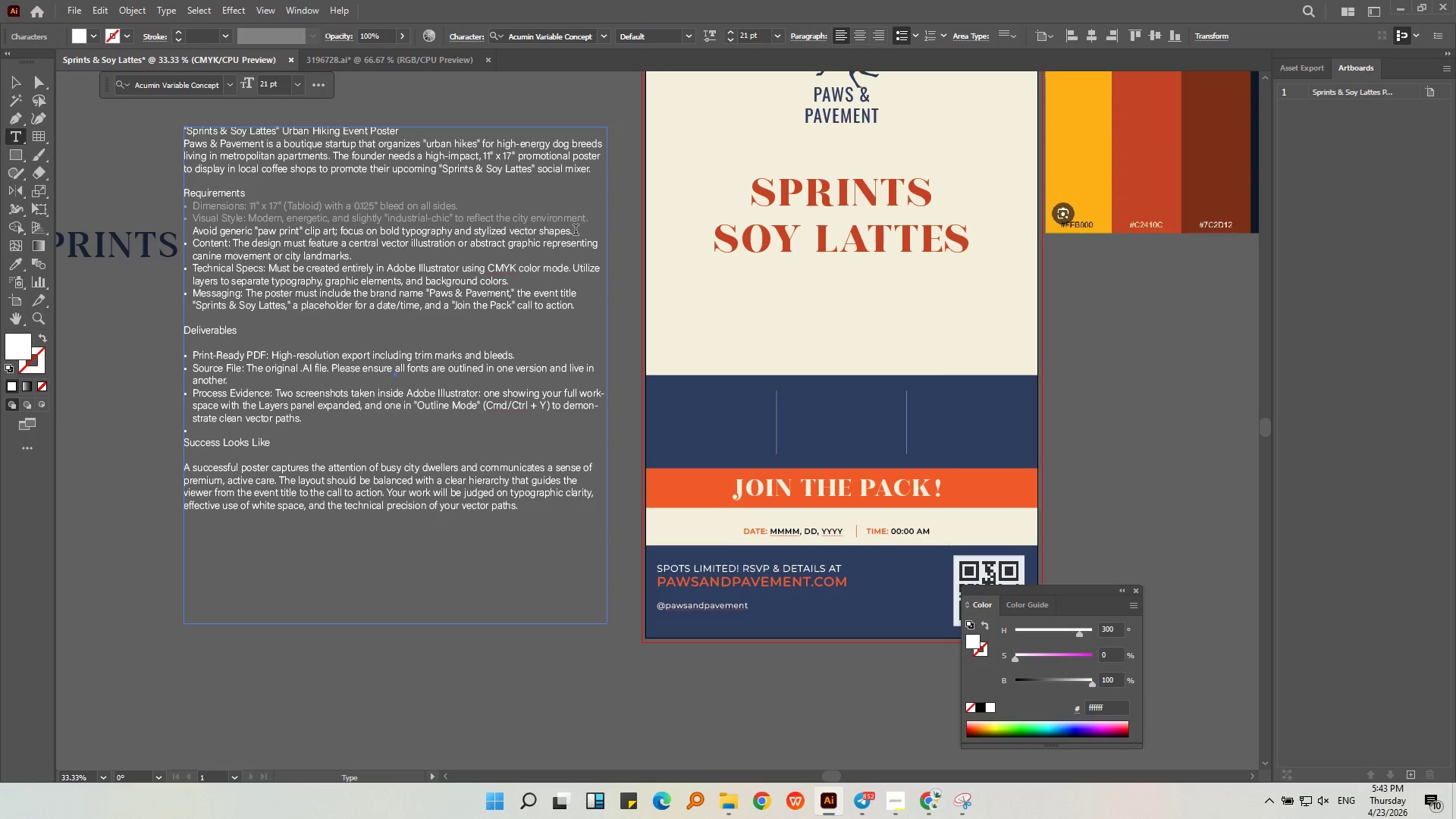 
left_click_drag(start_coordinate=[576, 231], to_coordinate=[136, 235])
 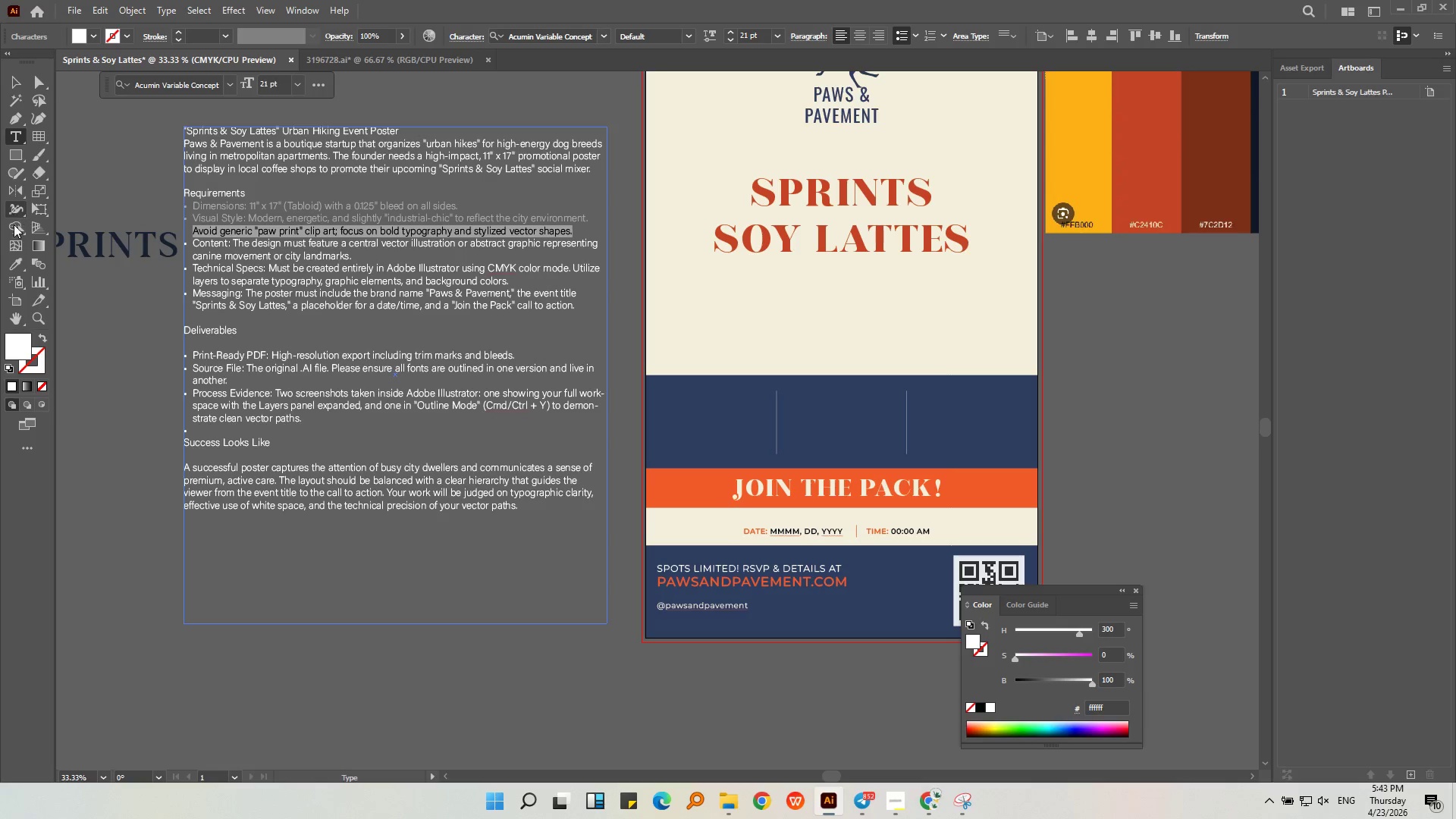 
left_click([13, 267])
 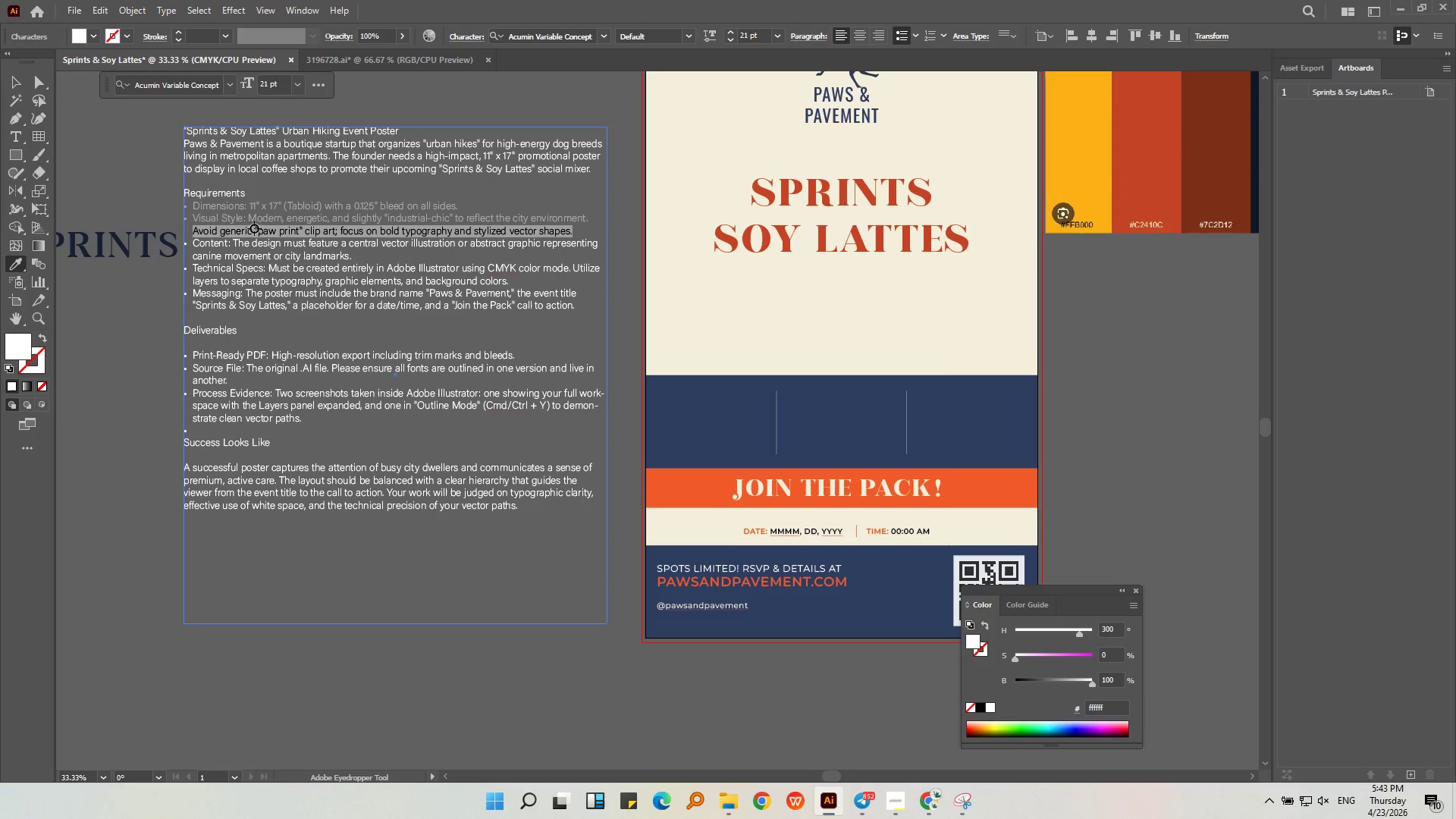 
left_click([261, 218])
 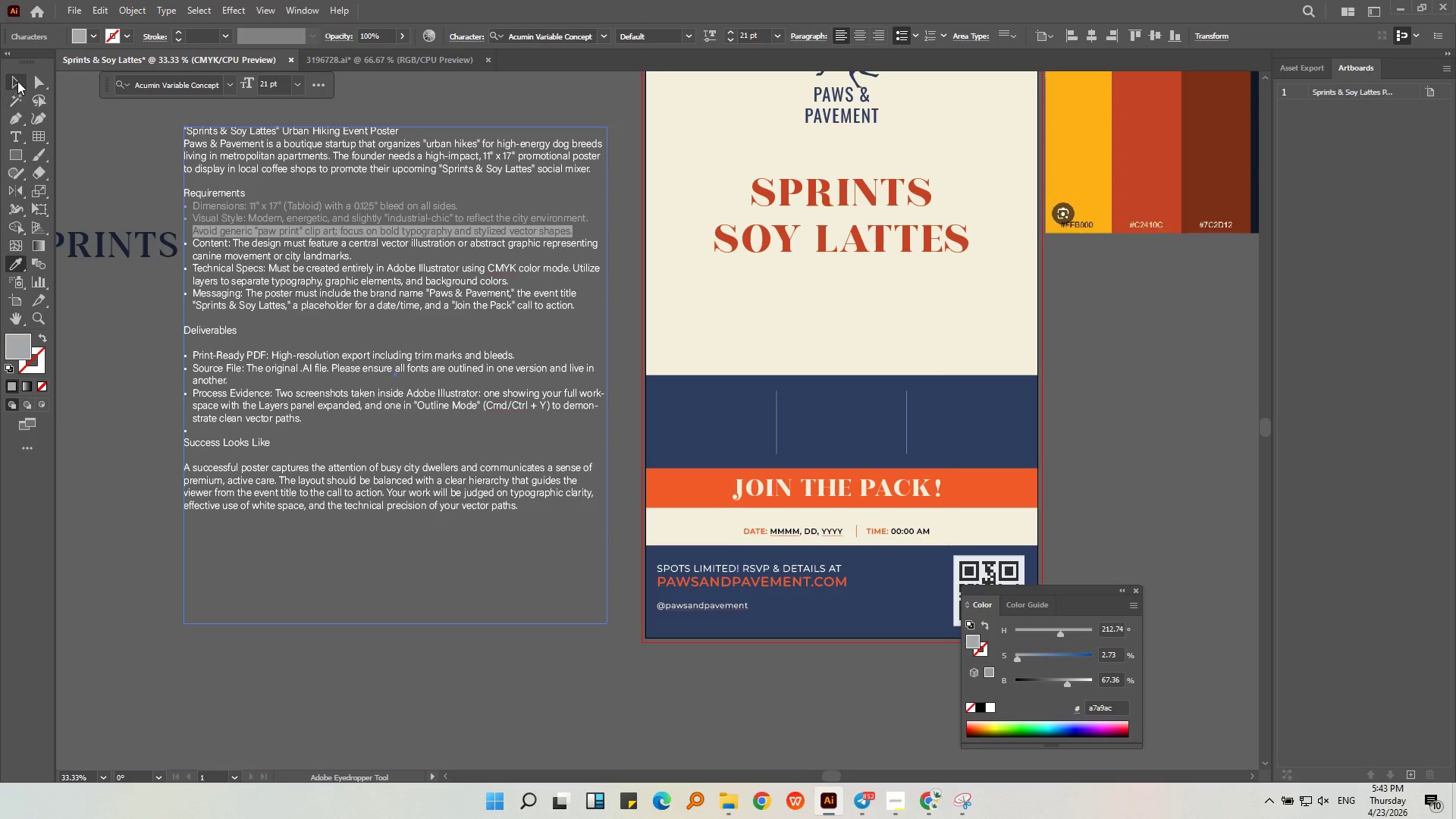 
left_click([17, 81])
 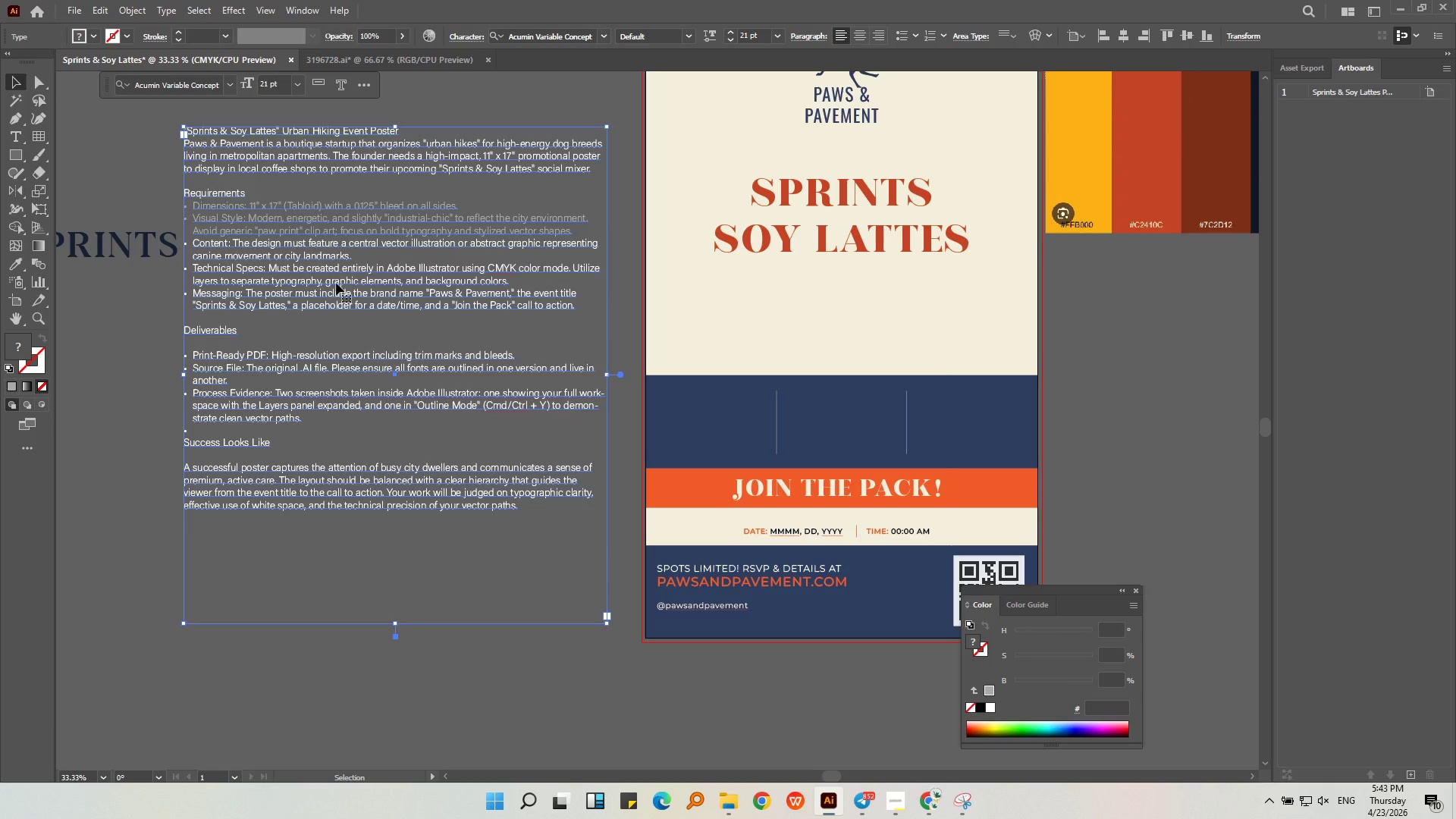 
left_click([344, 306])
 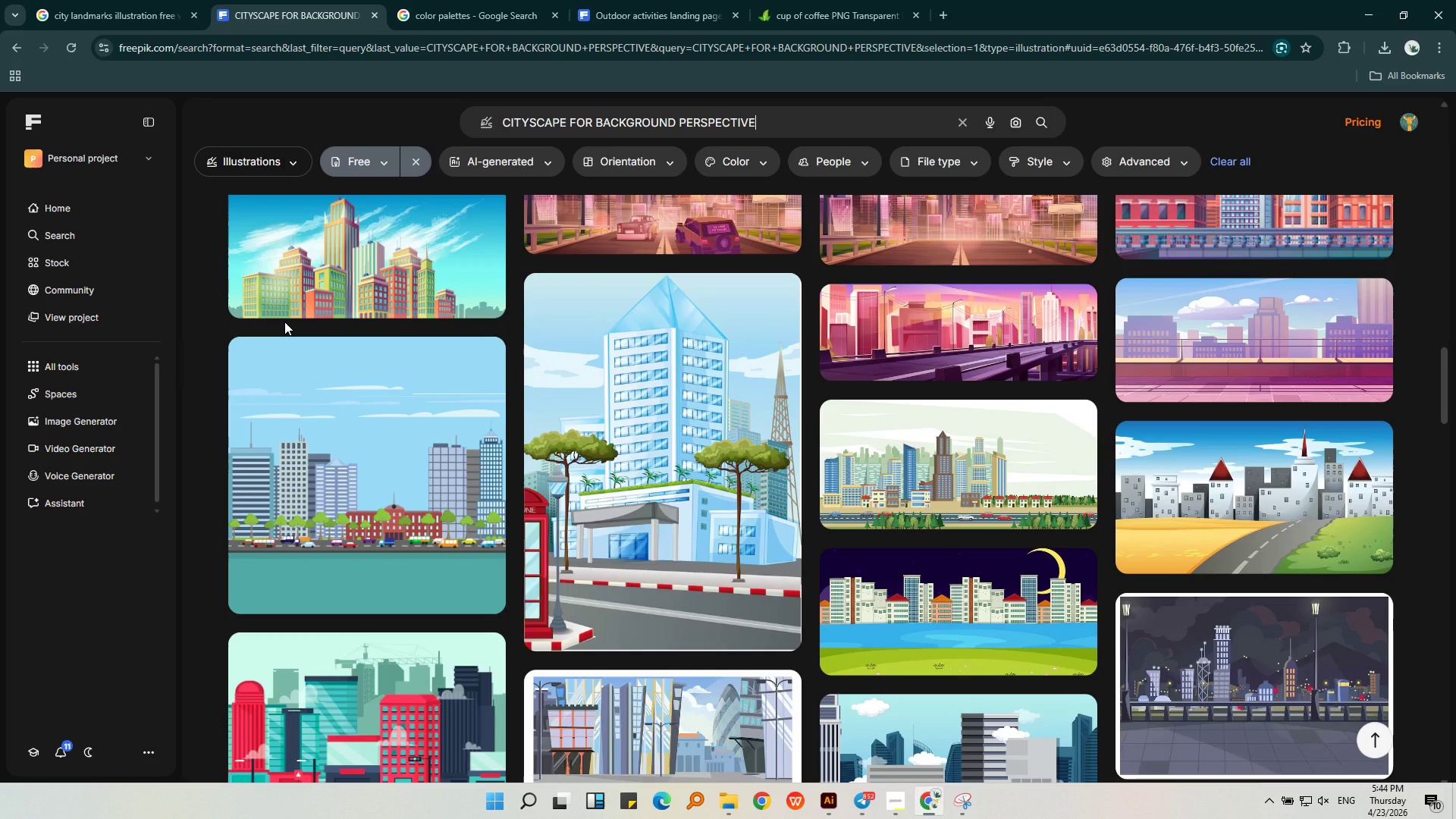 
wait(39.23)
 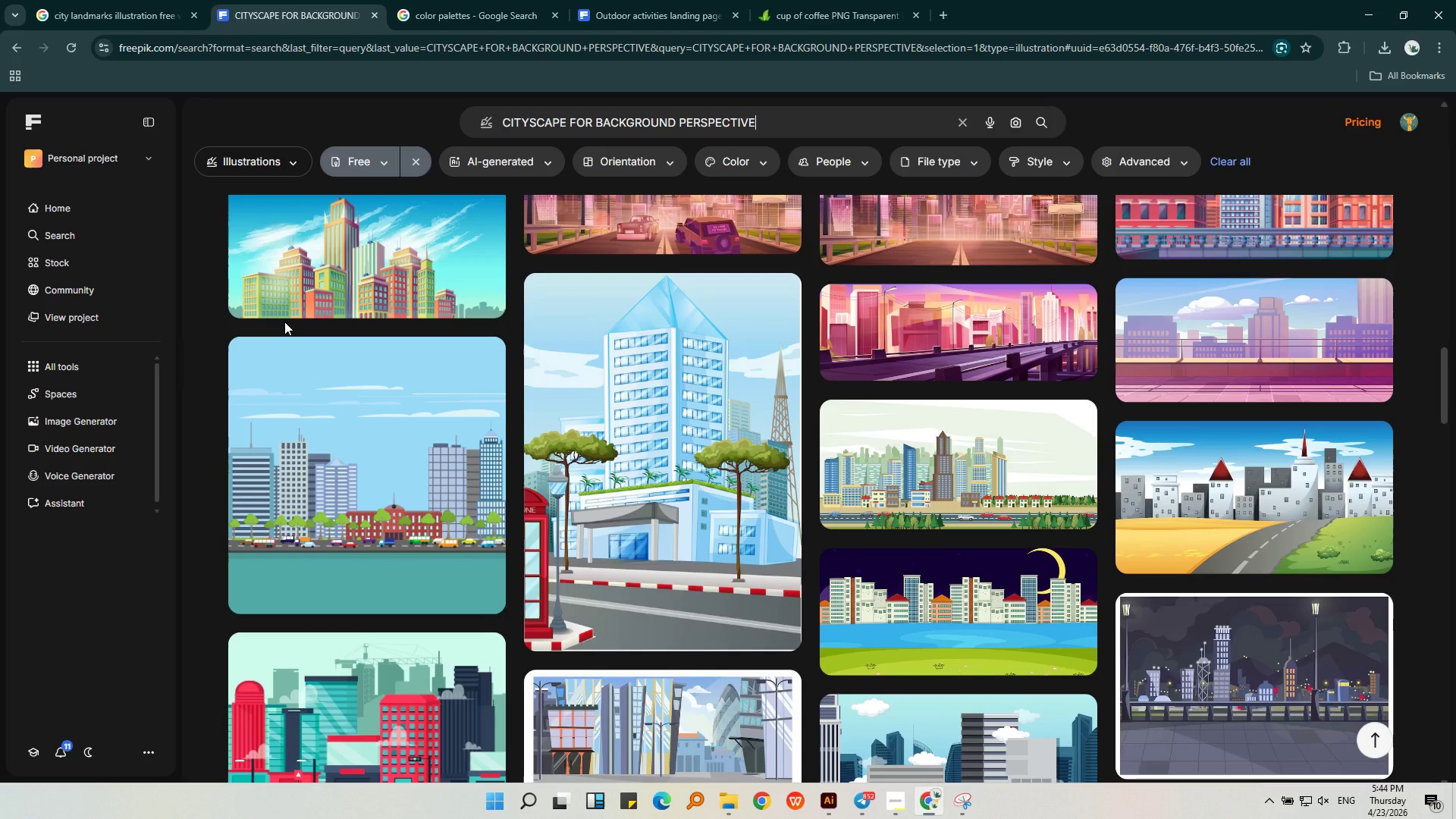 
scroll: coordinate [284, 321], scroll_direction: down, amount: 15.0
 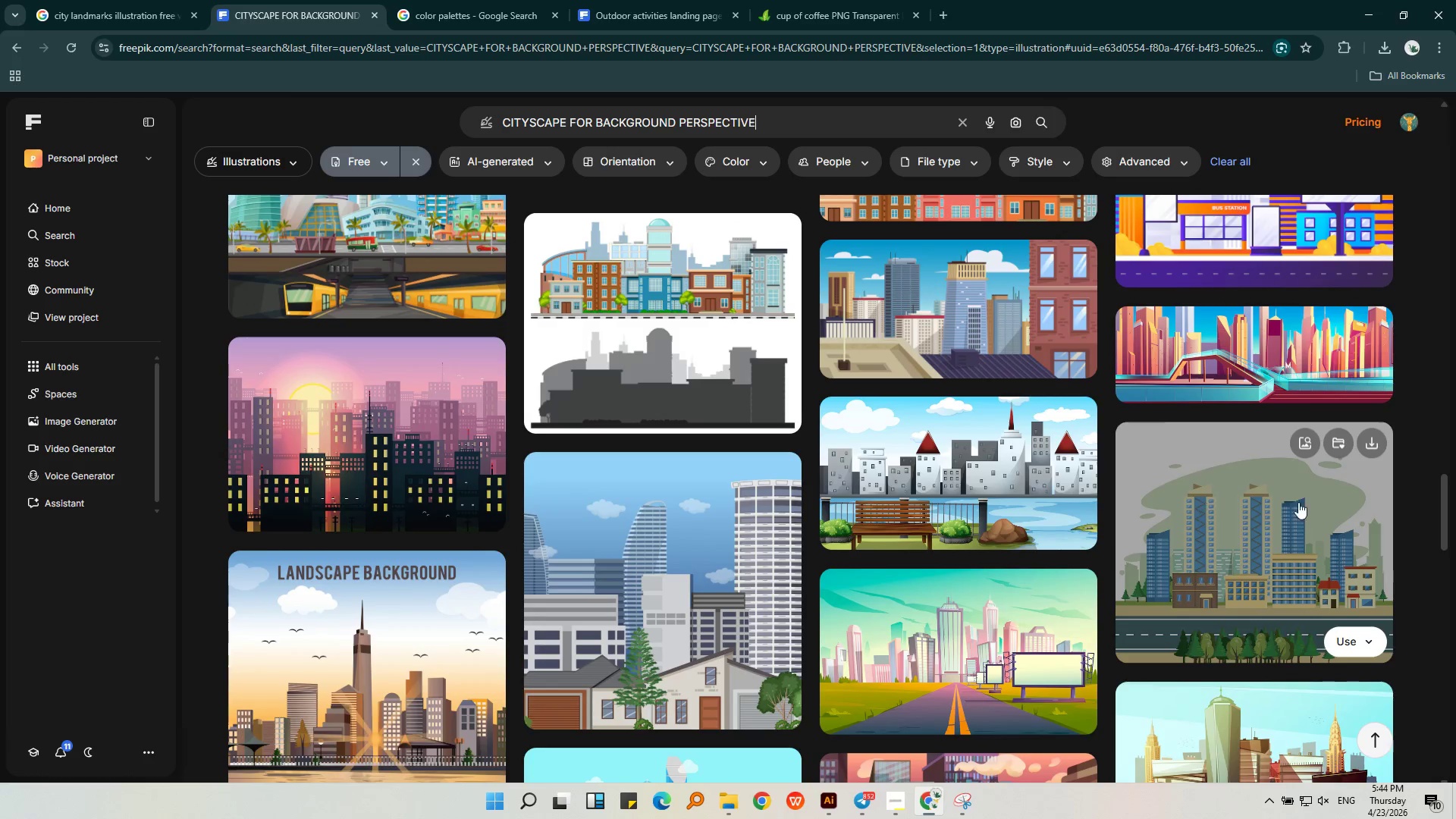 
left_click_drag(start_coordinate=[1443, 514], to_coordinate=[1455, 158])
 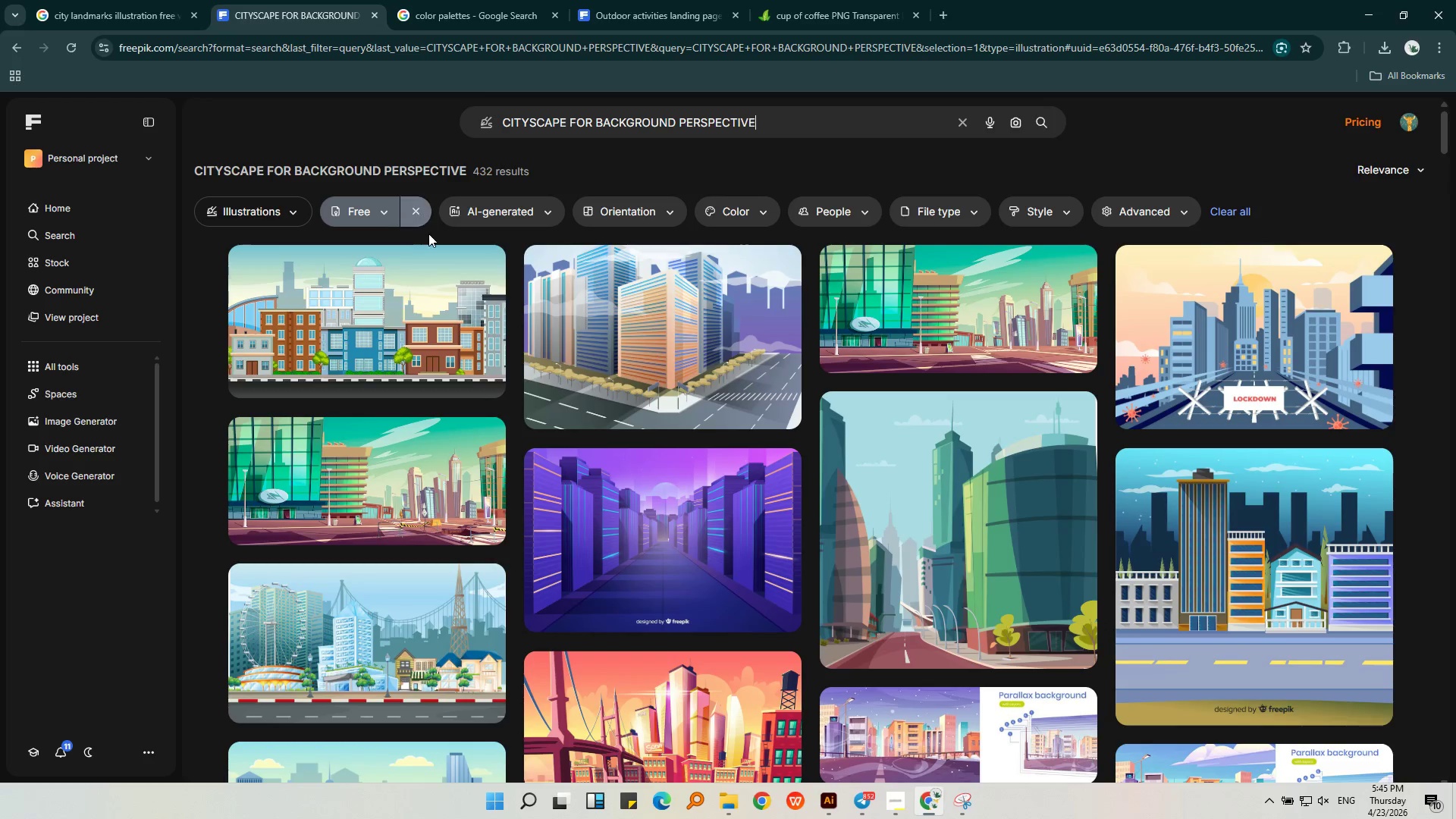 
mouse_move([401, 308])
 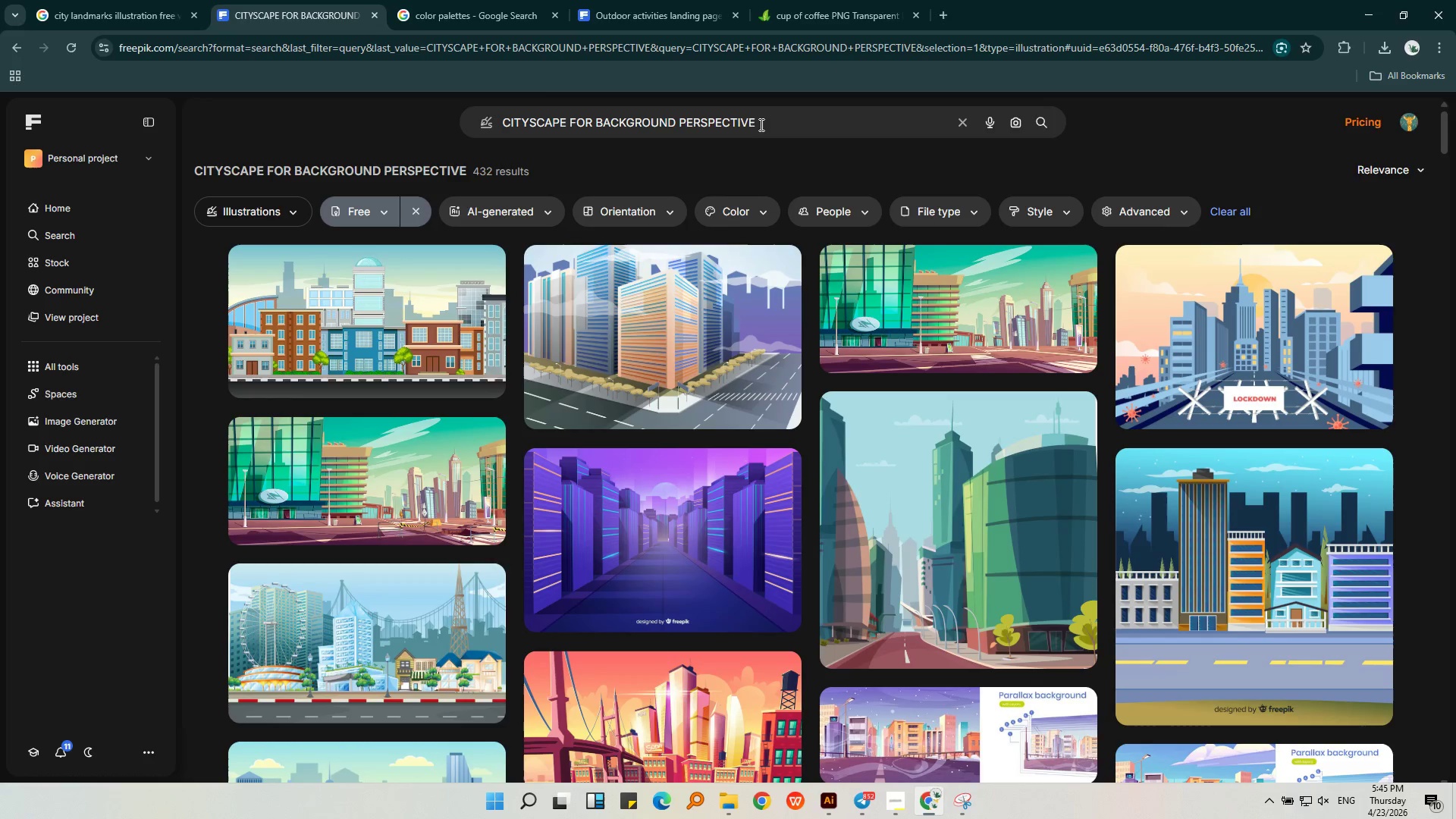 
left_click_drag(start_coordinate=[761, 120], to_coordinate=[682, 127])
 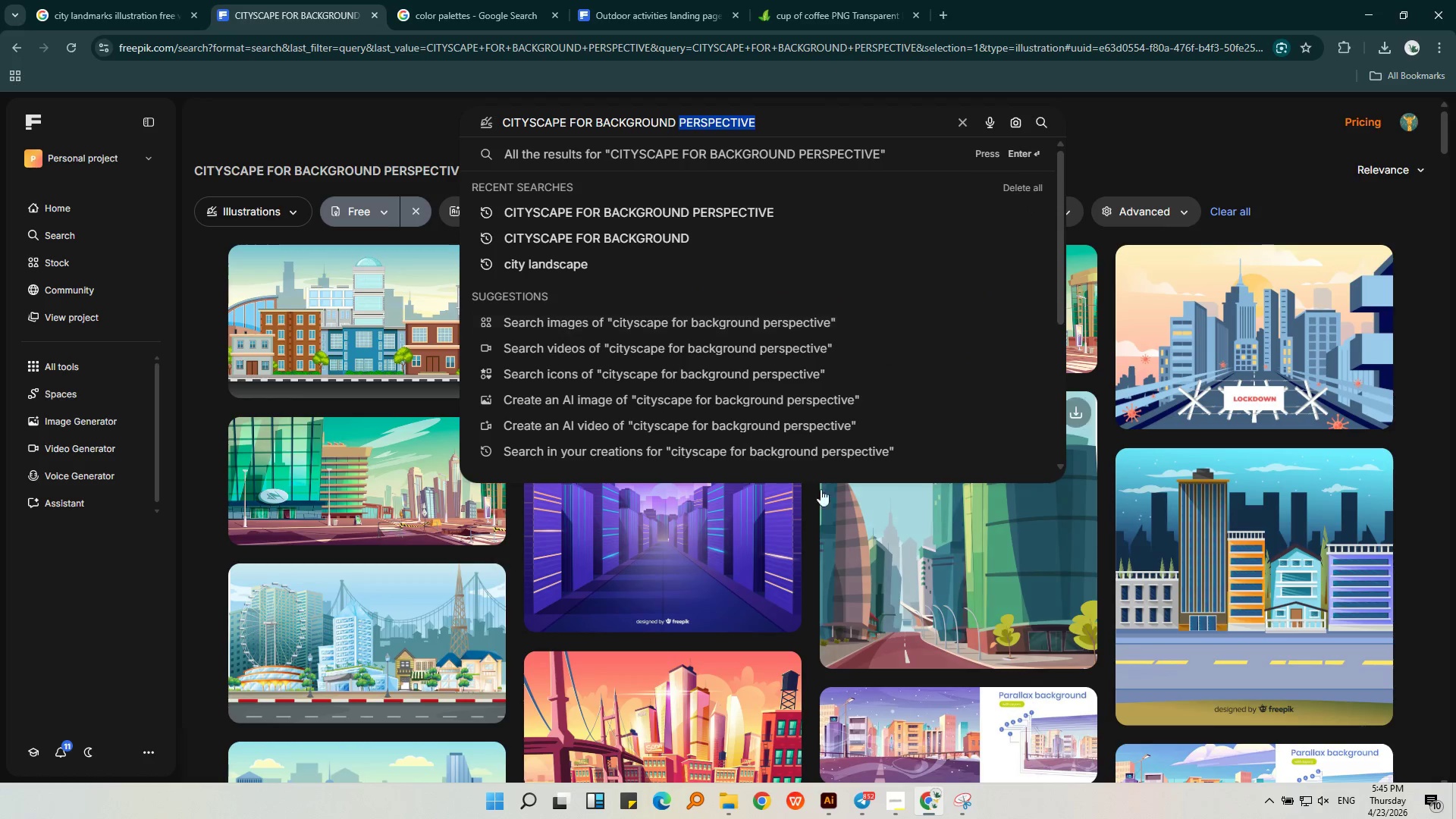 
left_click([190, 484])
 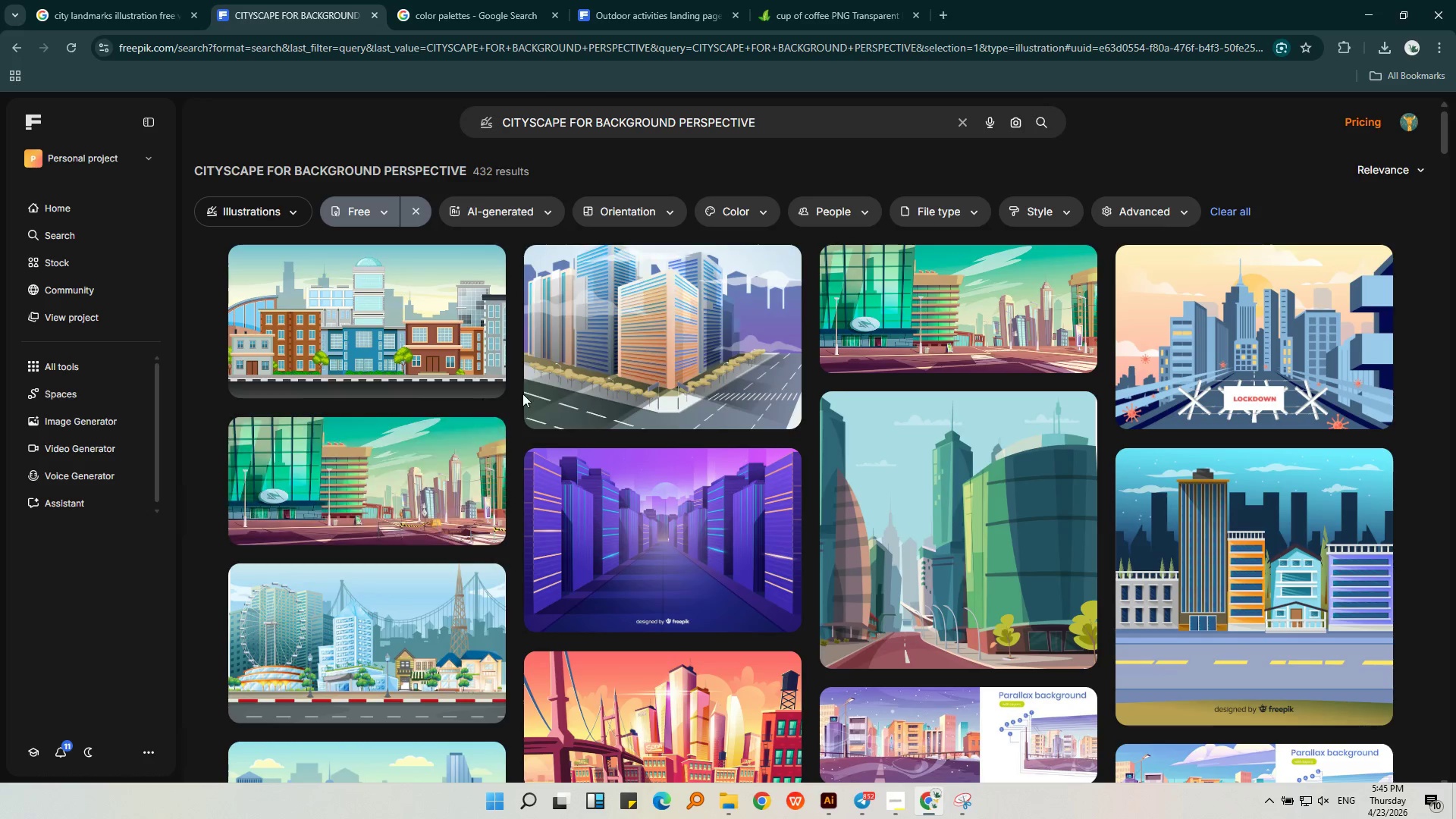 
left_click([606, 375])
 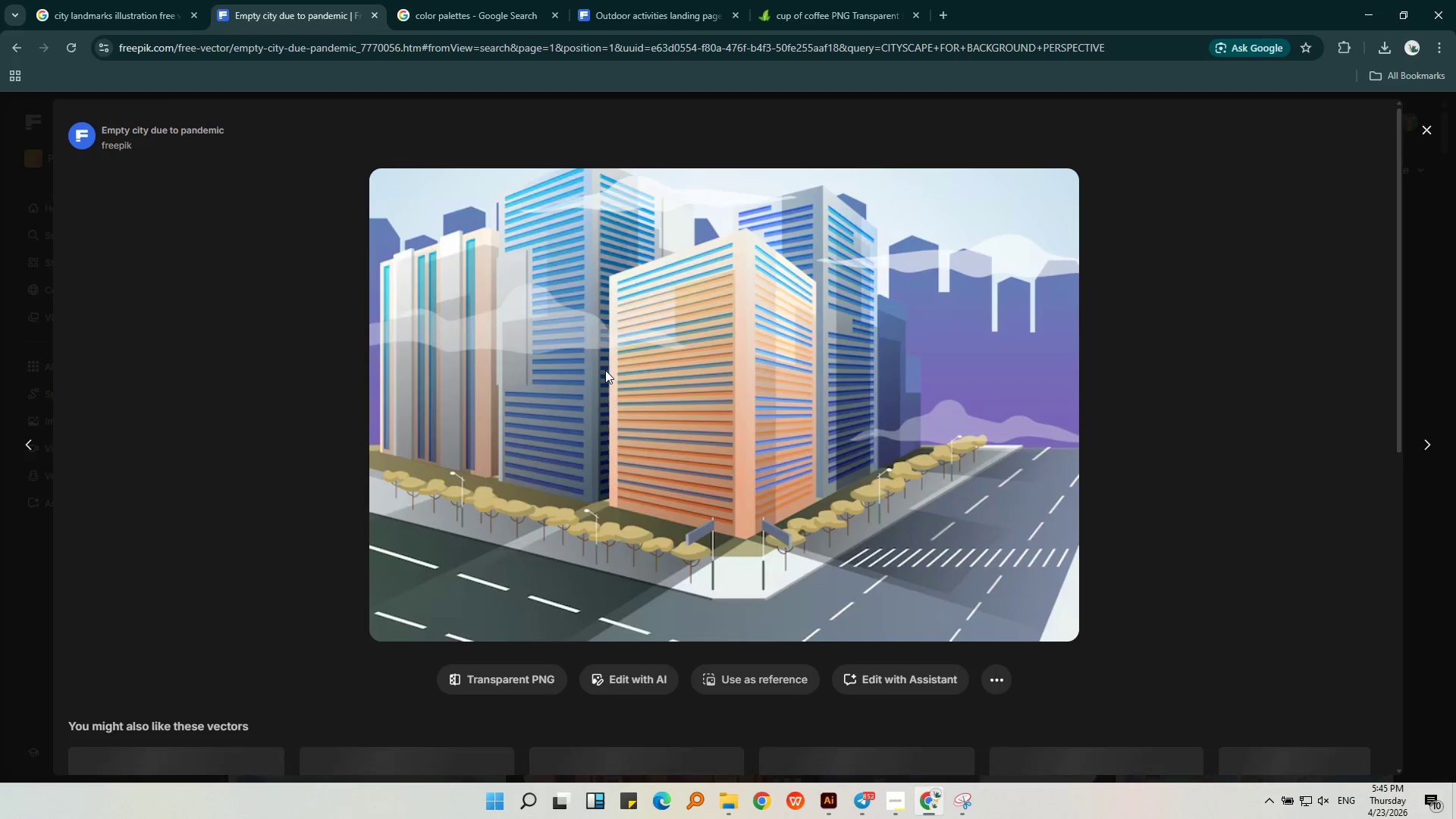 
scroll: coordinate [604, 350], scroll_direction: down, amount: 16.0
 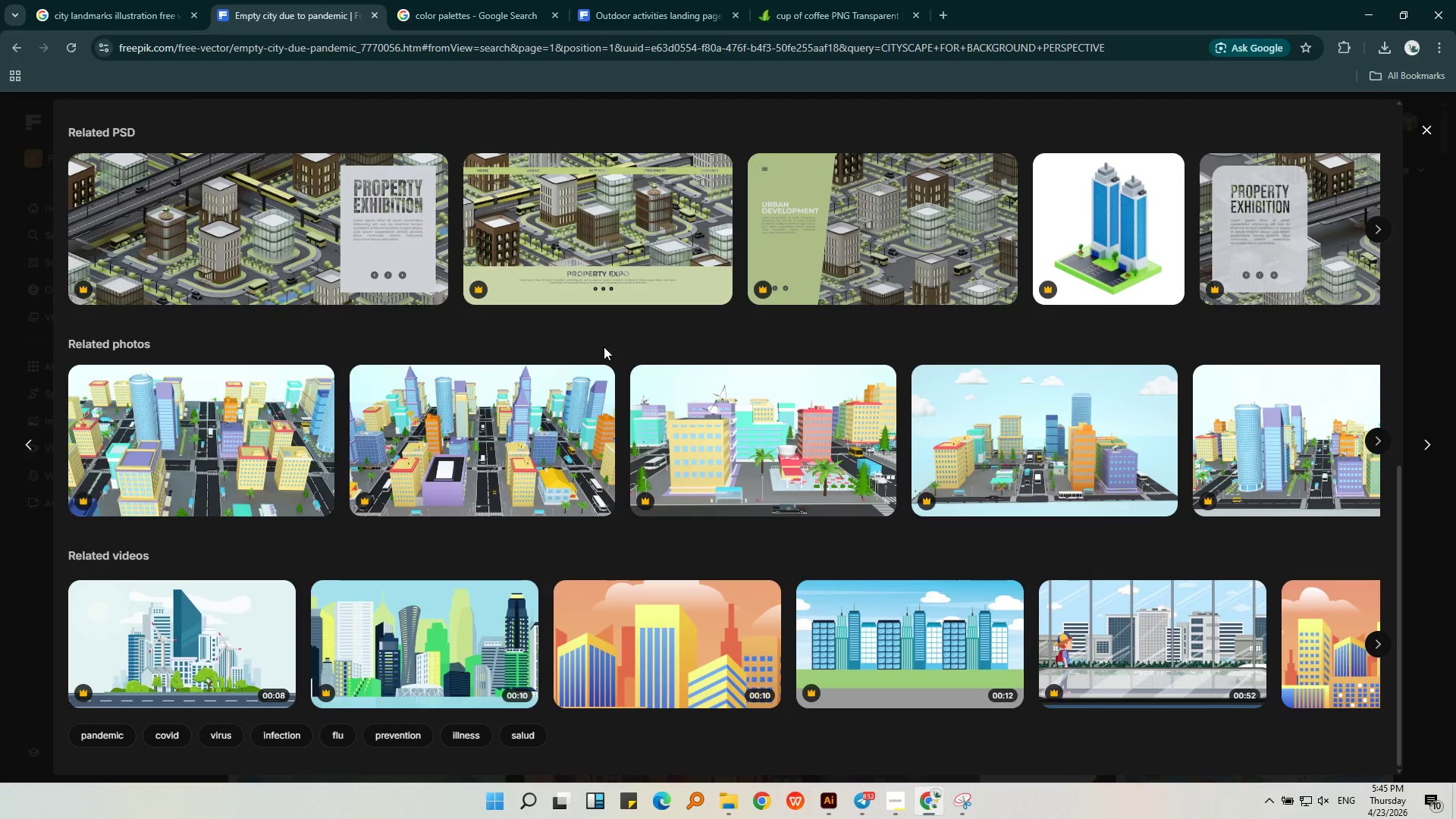 
left_click([11, 276])
 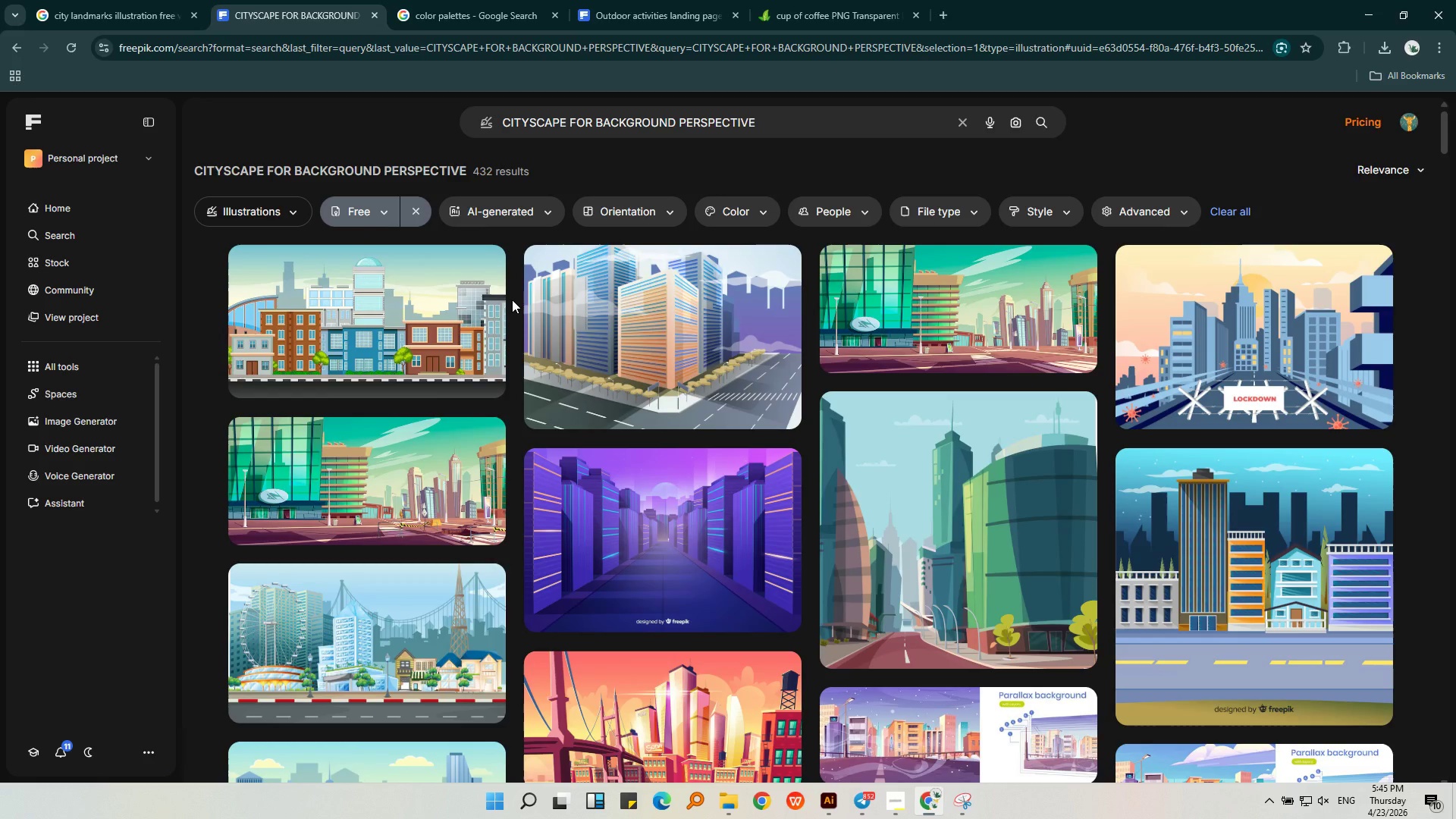 
wait(10.73)
 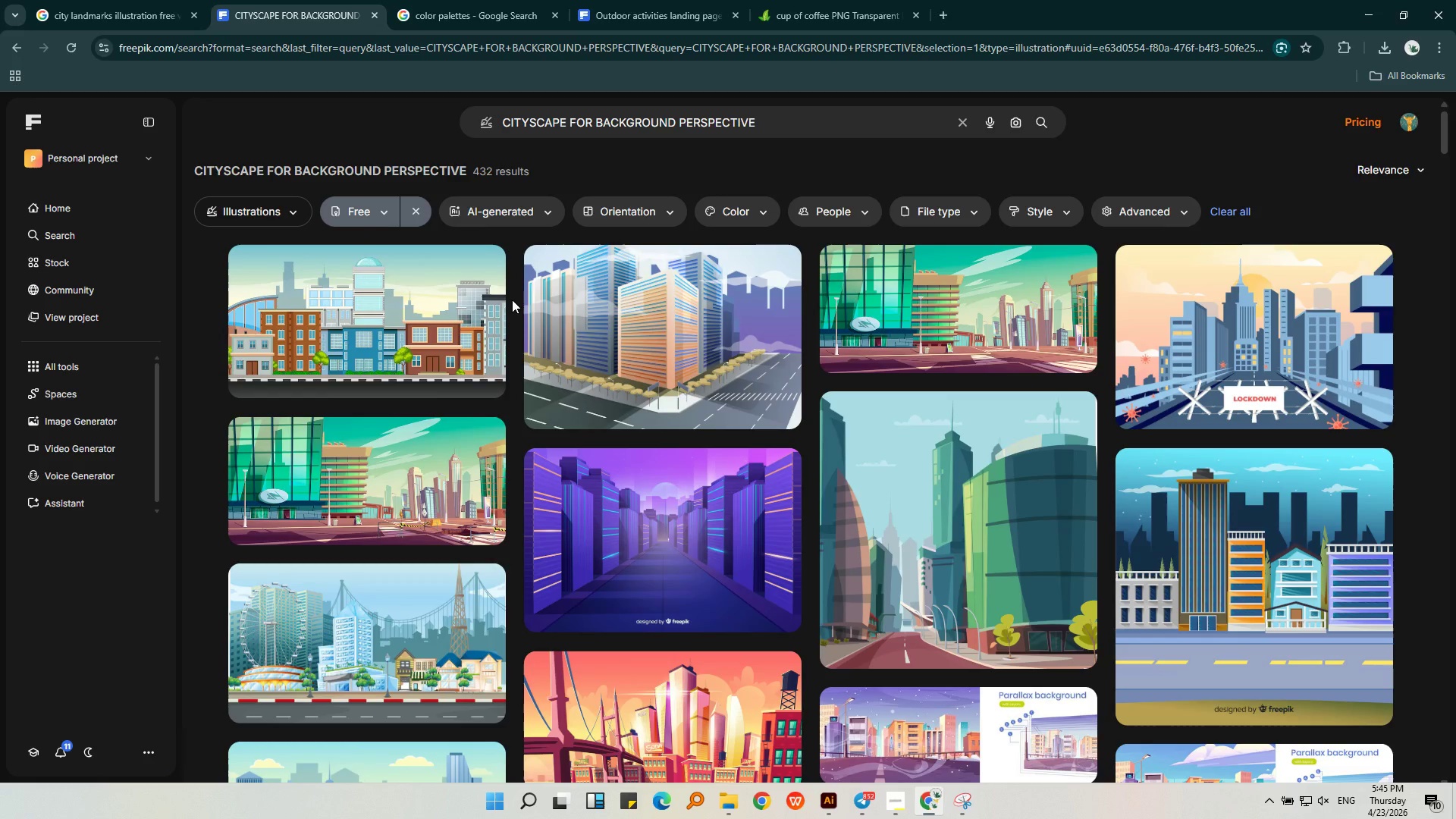 
left_click_drag(start_coordinate=[678, 125], to_coordinate=[843, 131])